 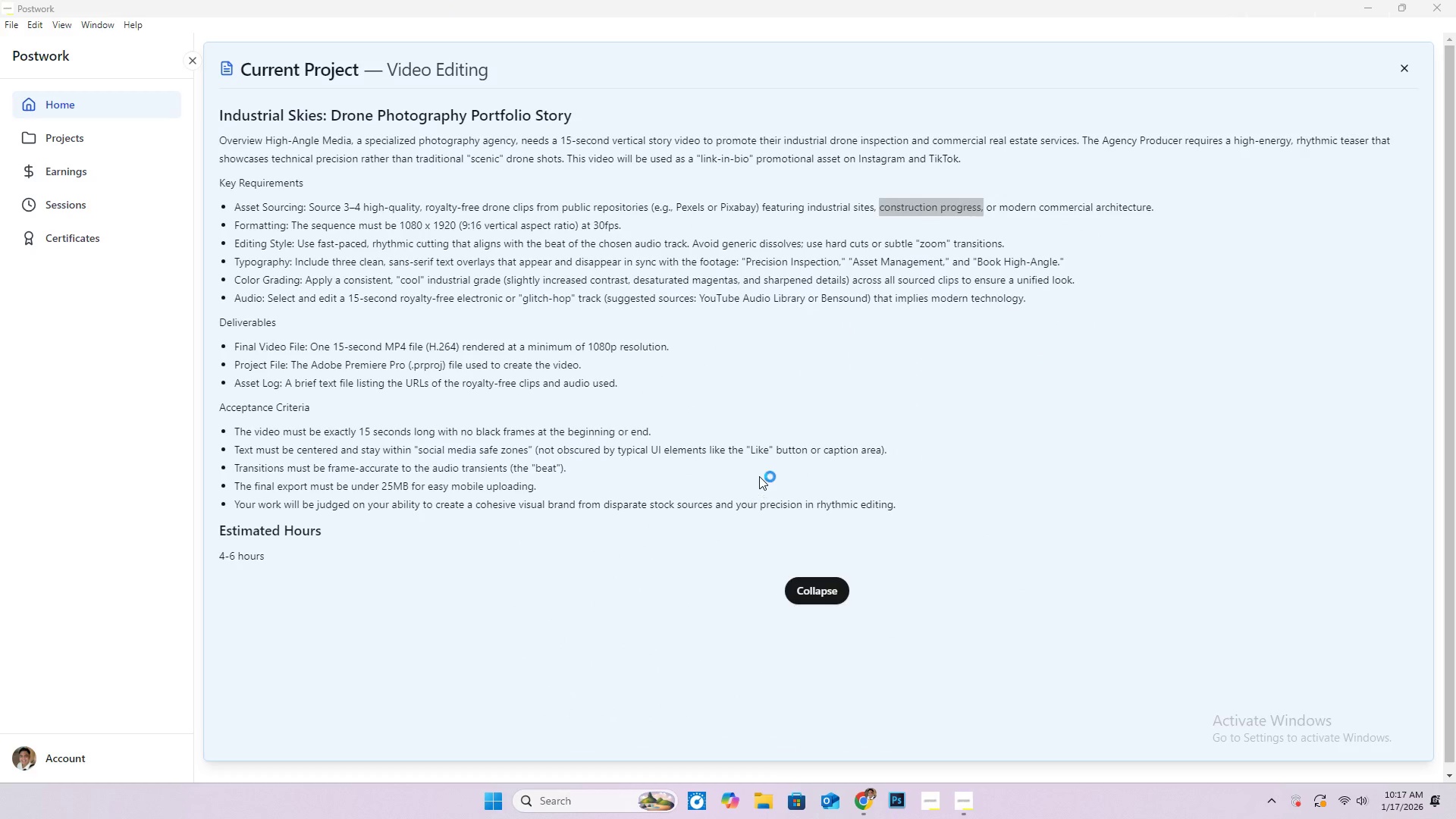 
key(Backspace)
 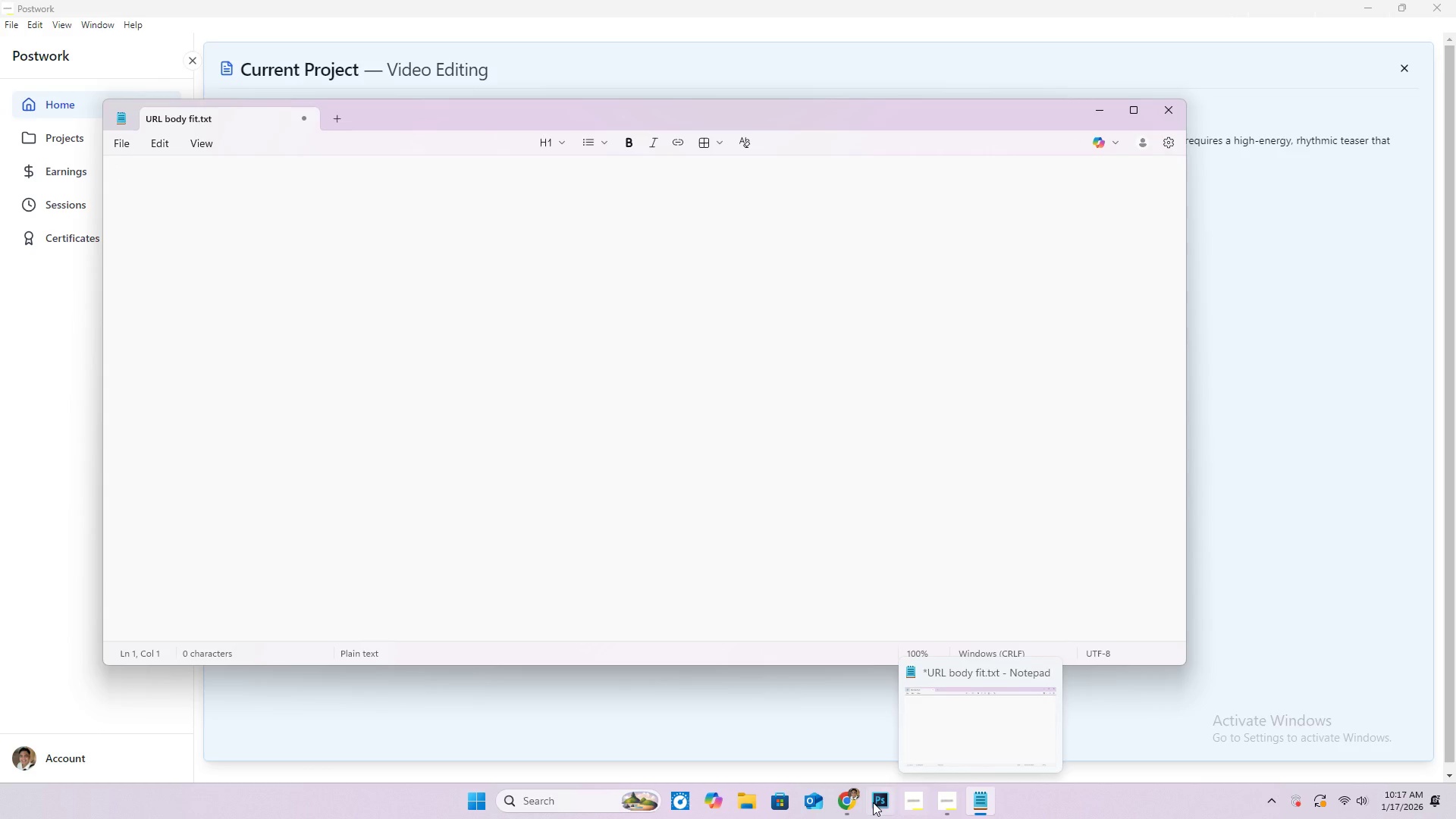 
left_click([853, 802])
 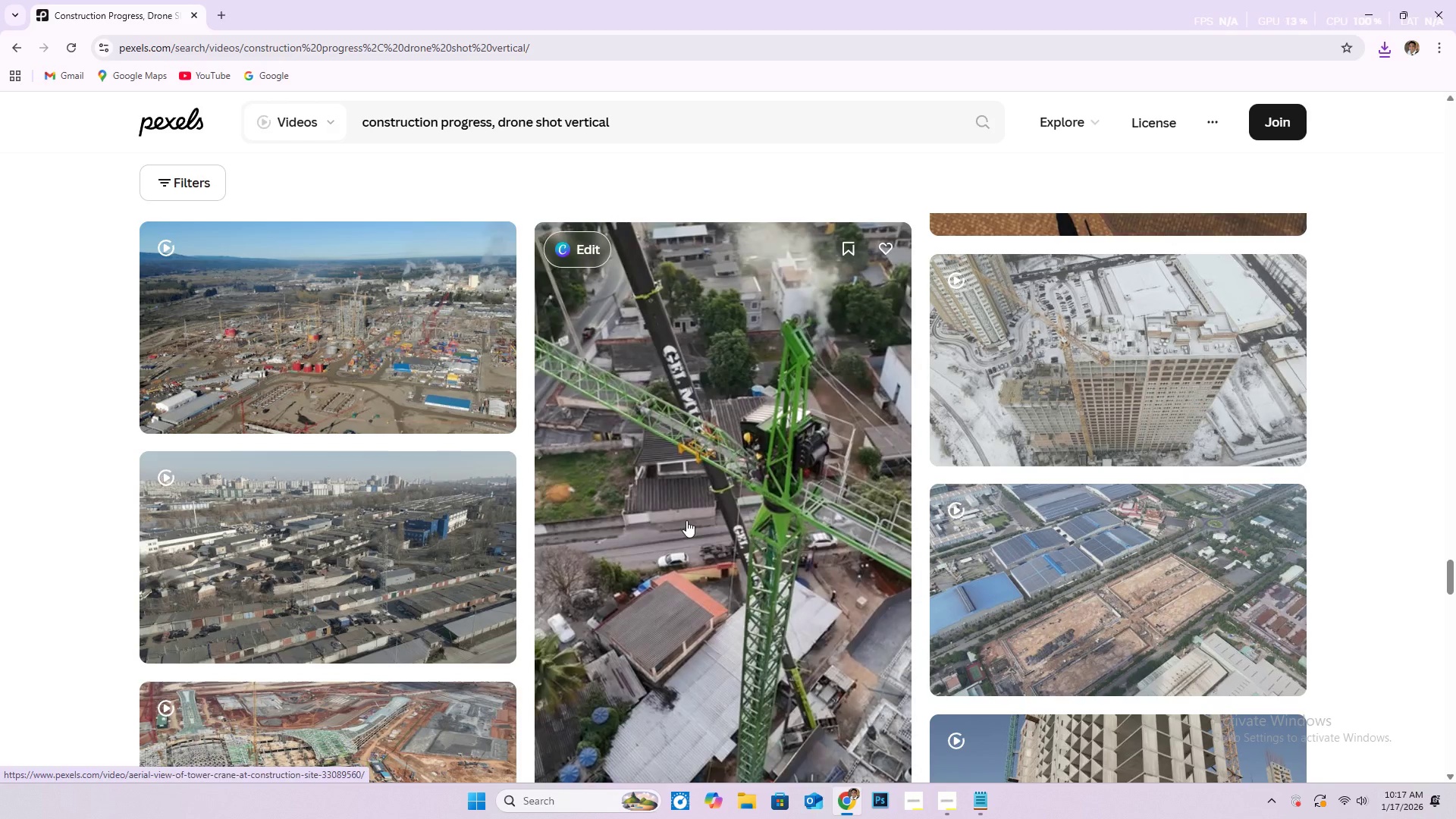 
scroll: coordinate [459, 458], scroll_direction: down, amount: 14.0
 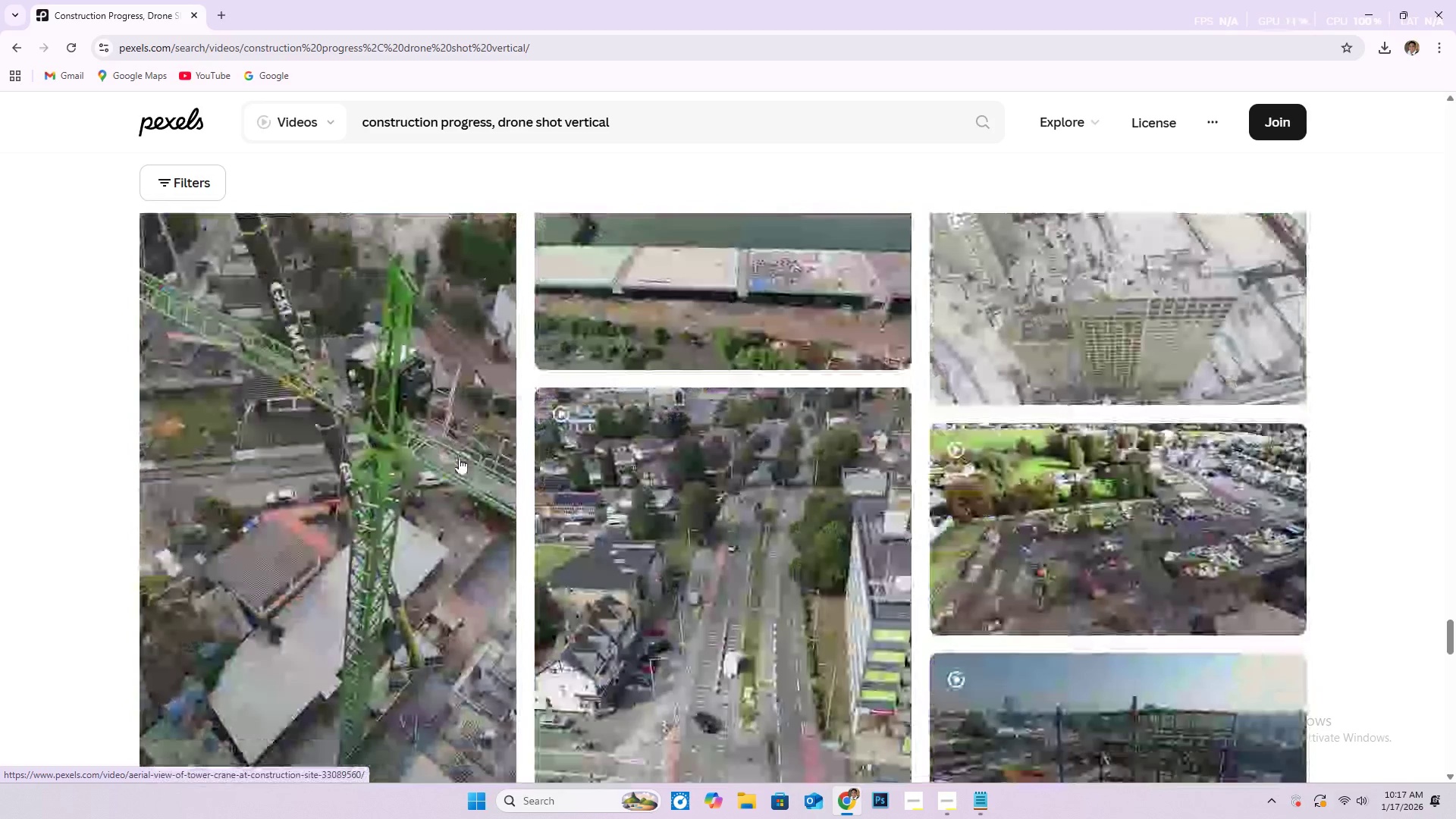 
scroll: coordinate [473, 488], scroll_direction: down, amount: 5.0
 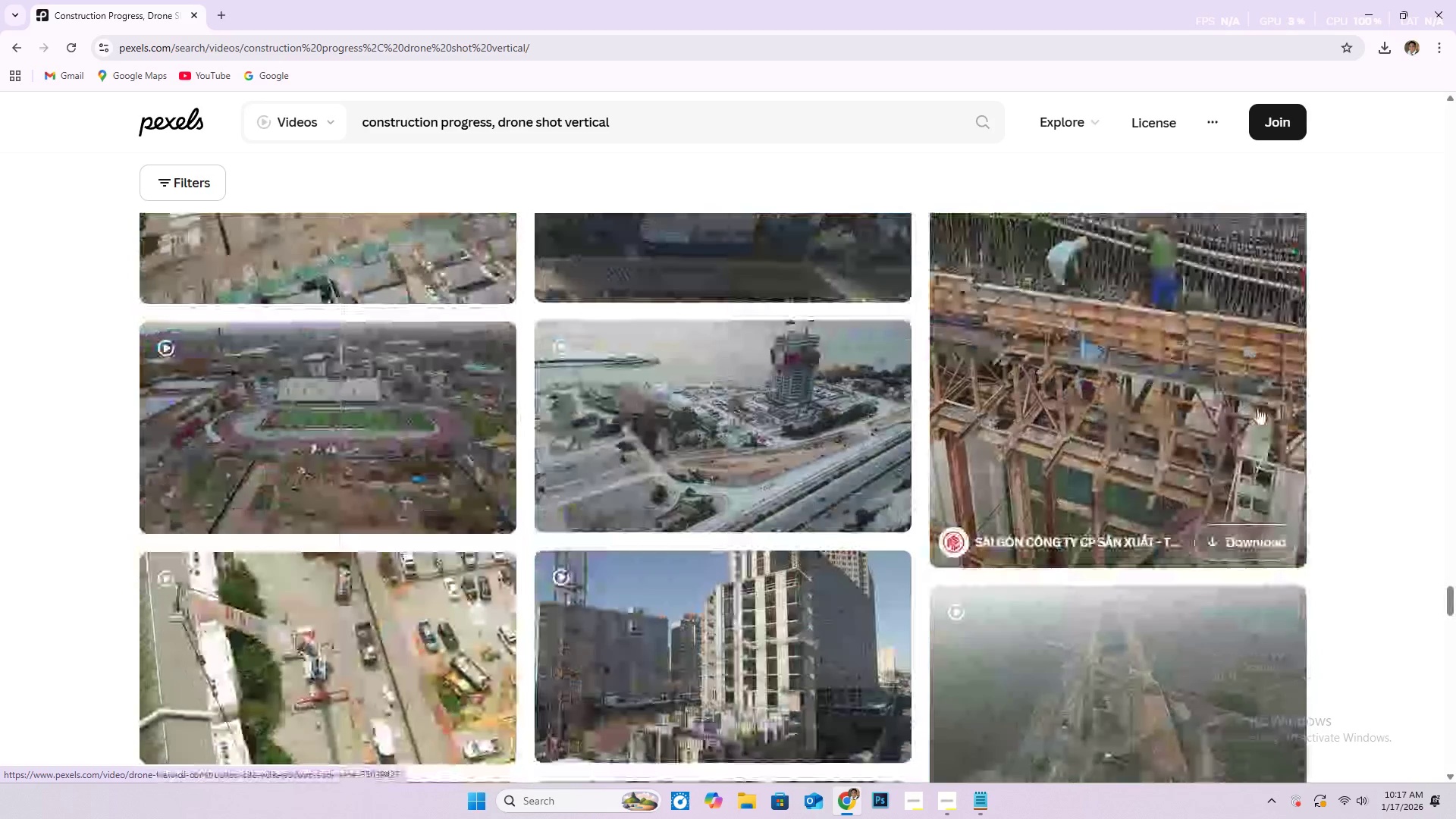 
scroll: coordinate [1189, 416], scroll_direction: up, amount: 2.0
 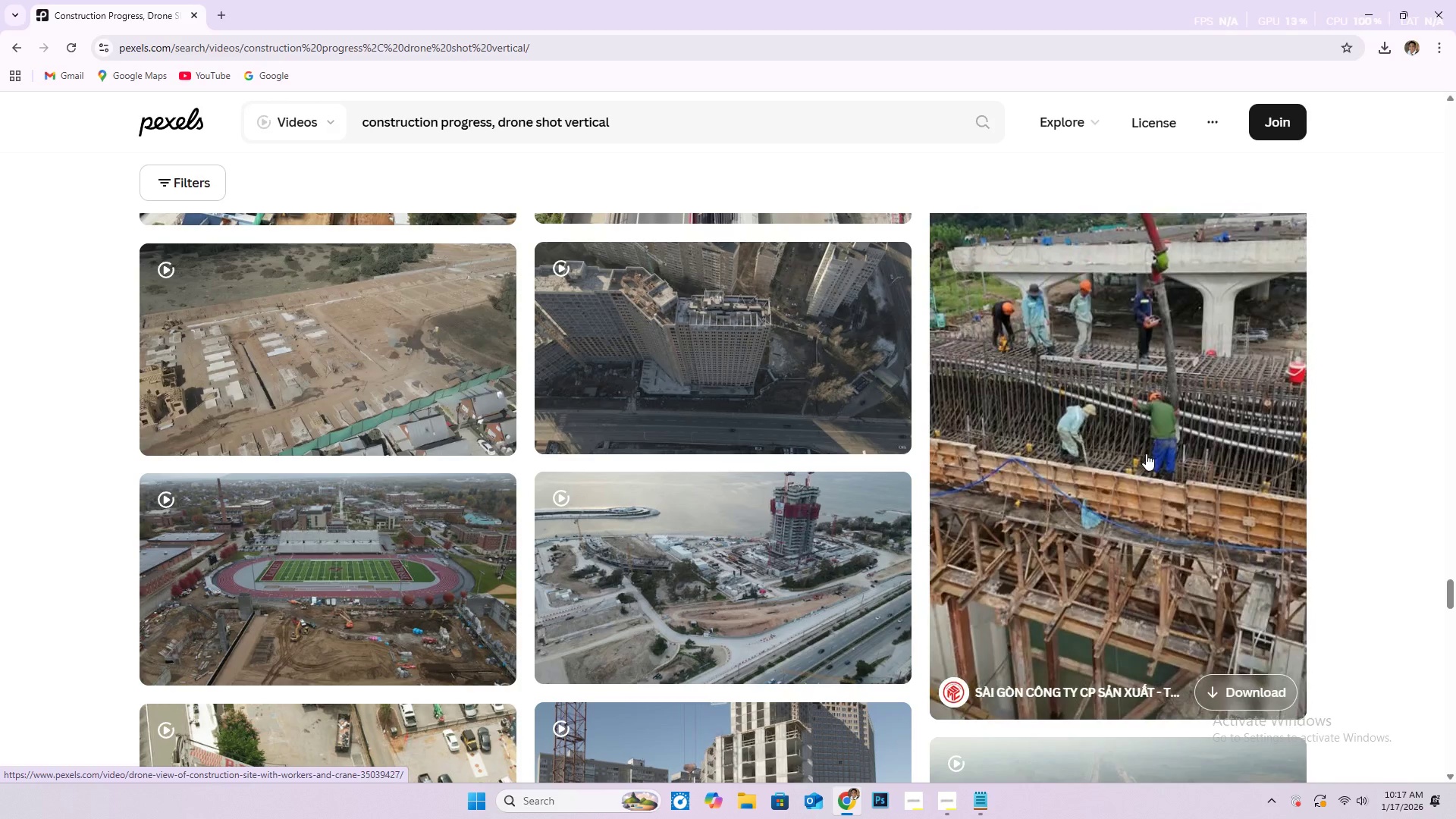 
scroll: coordinate [736, 414], scroll_direction: down, amount: 16.0
 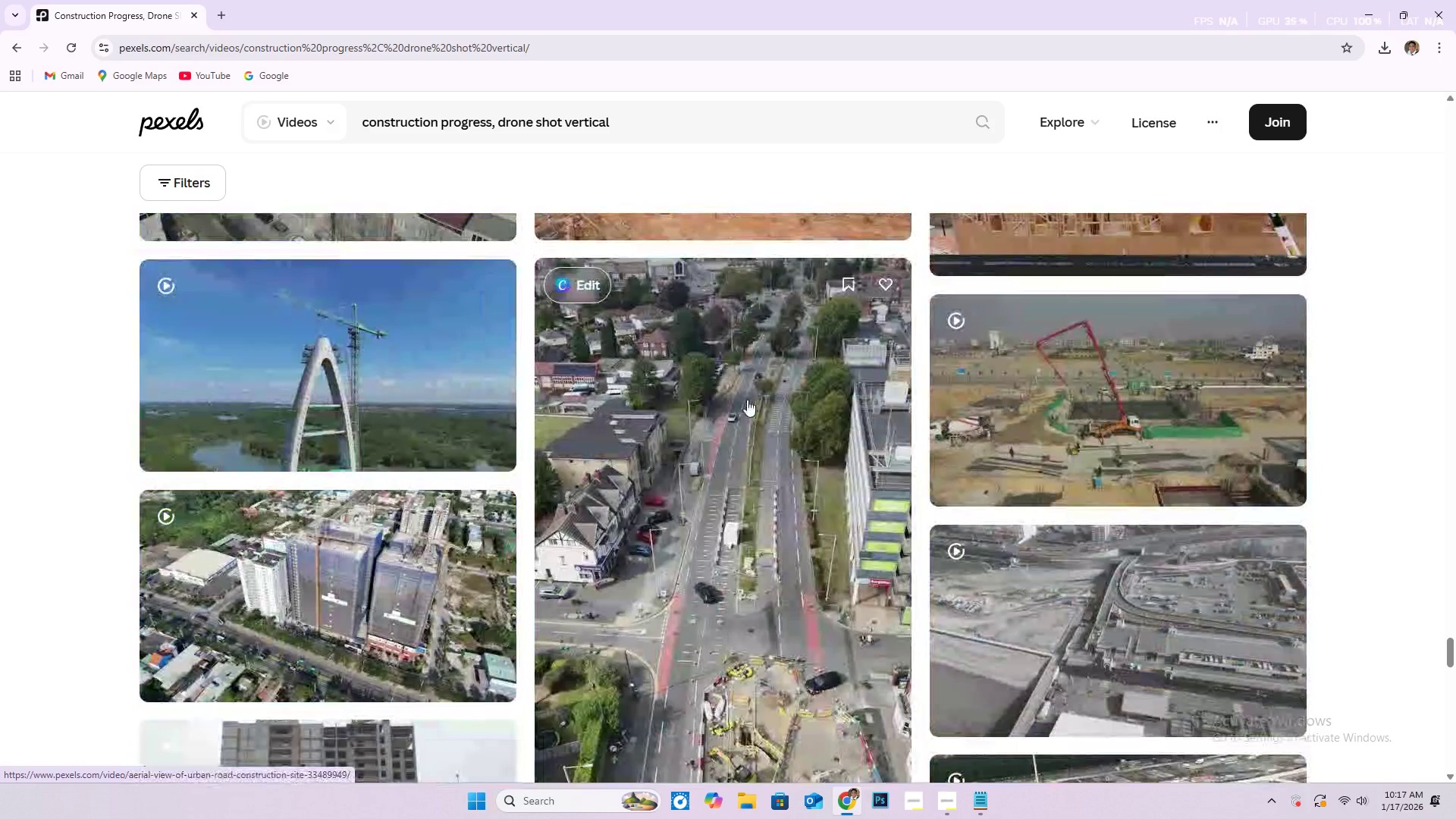 
scroll: coordinate [747, 400], scroll_direction: down, amount: 4.0
 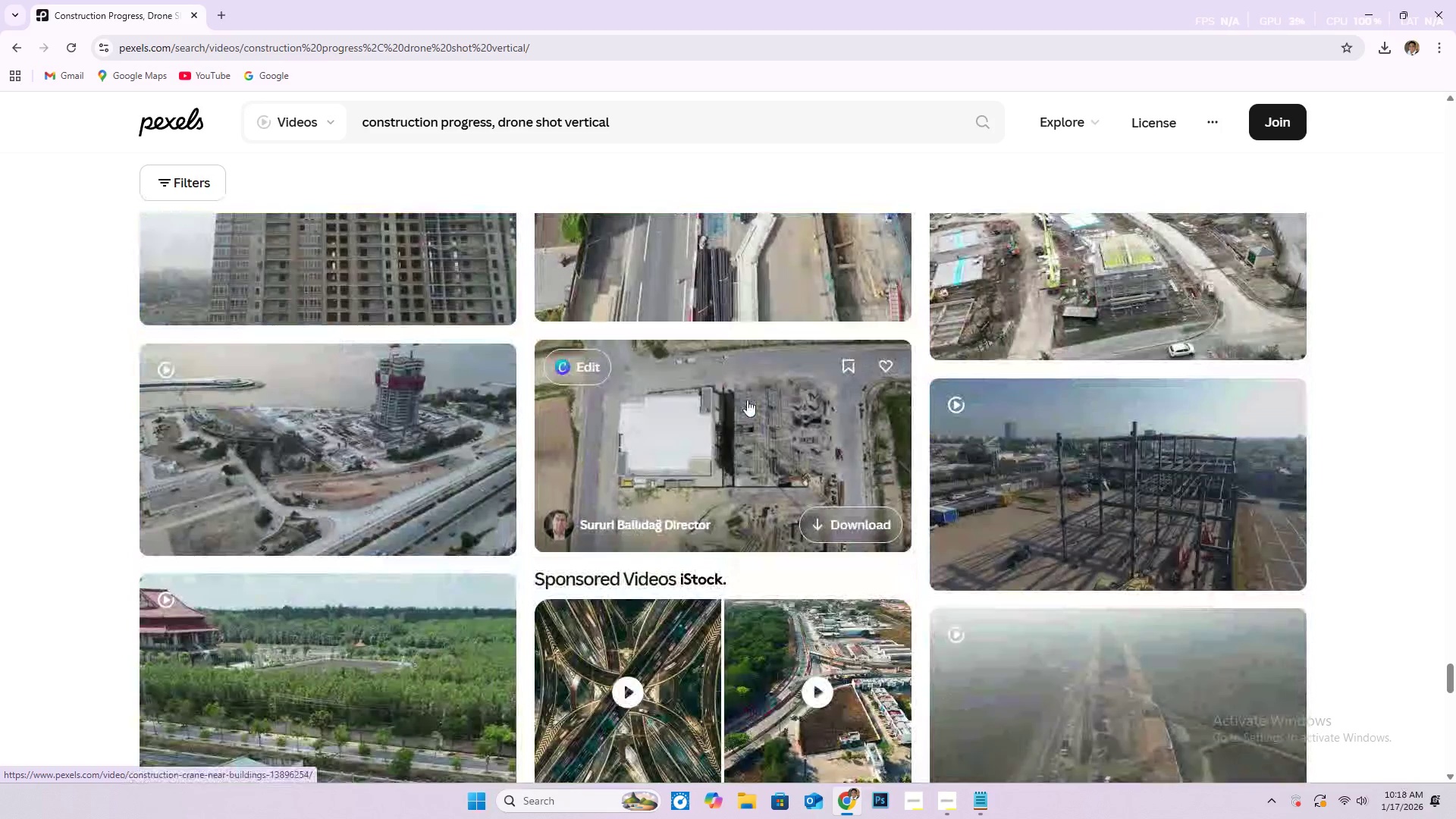 
scroll: coordinate [835, 410], scroll_direction: up, amount: 10.0
 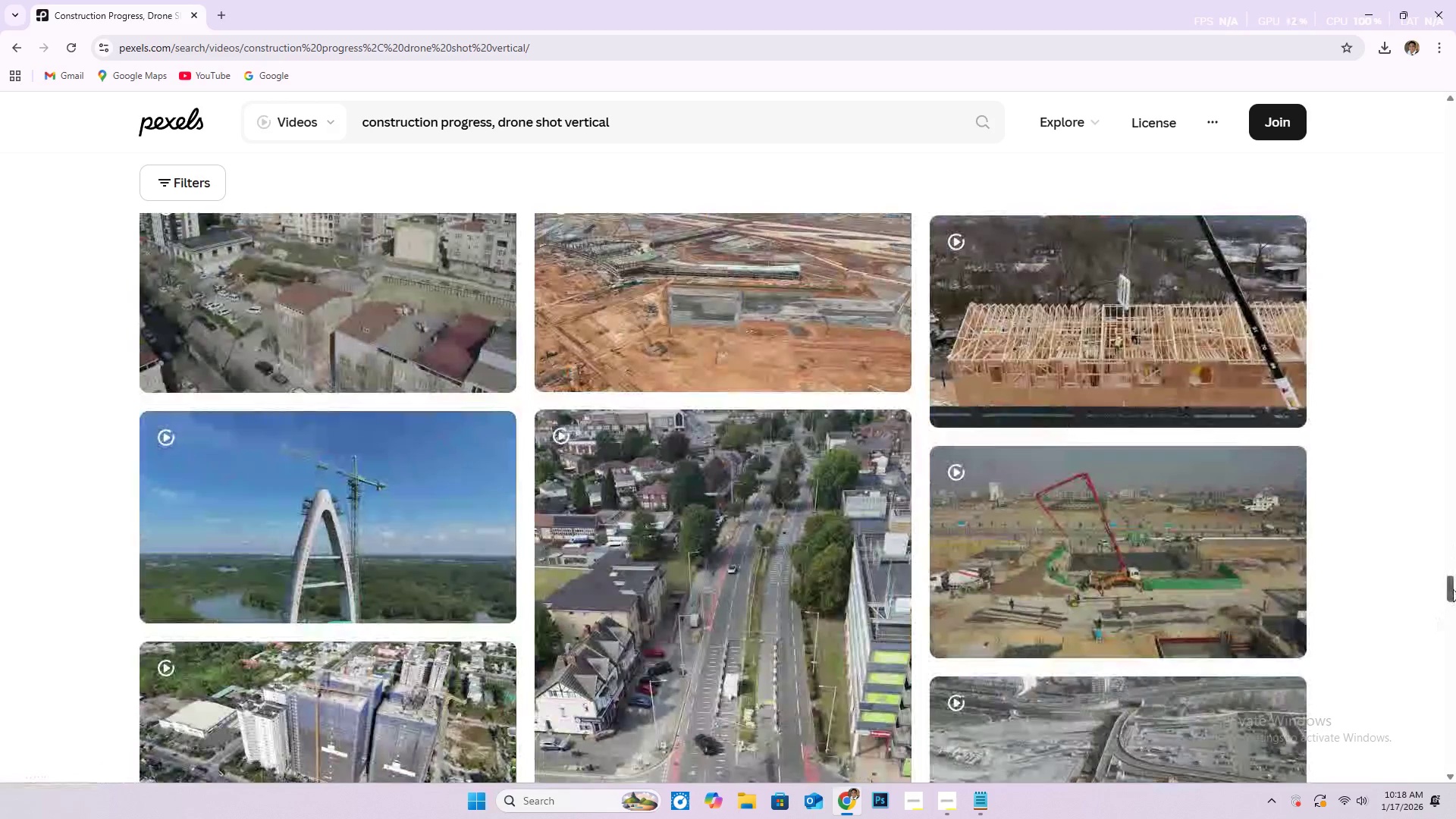 
left_click_drag(start_coordinate=[1451, 585], to_coordinate=[1455, 108])
 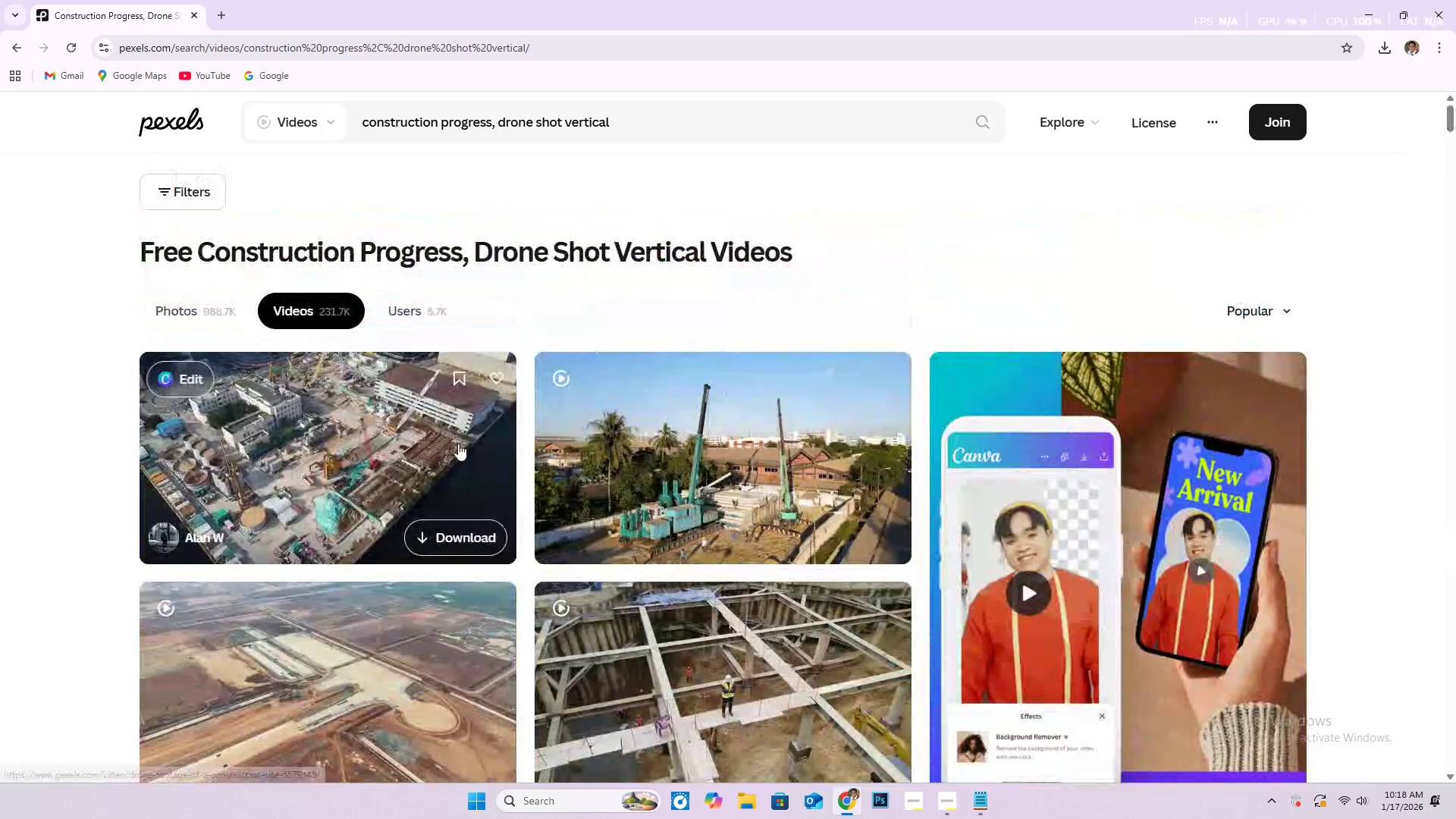 
scroll: coordinate [579, 444], scroll_direction: down, amount: 31.0
 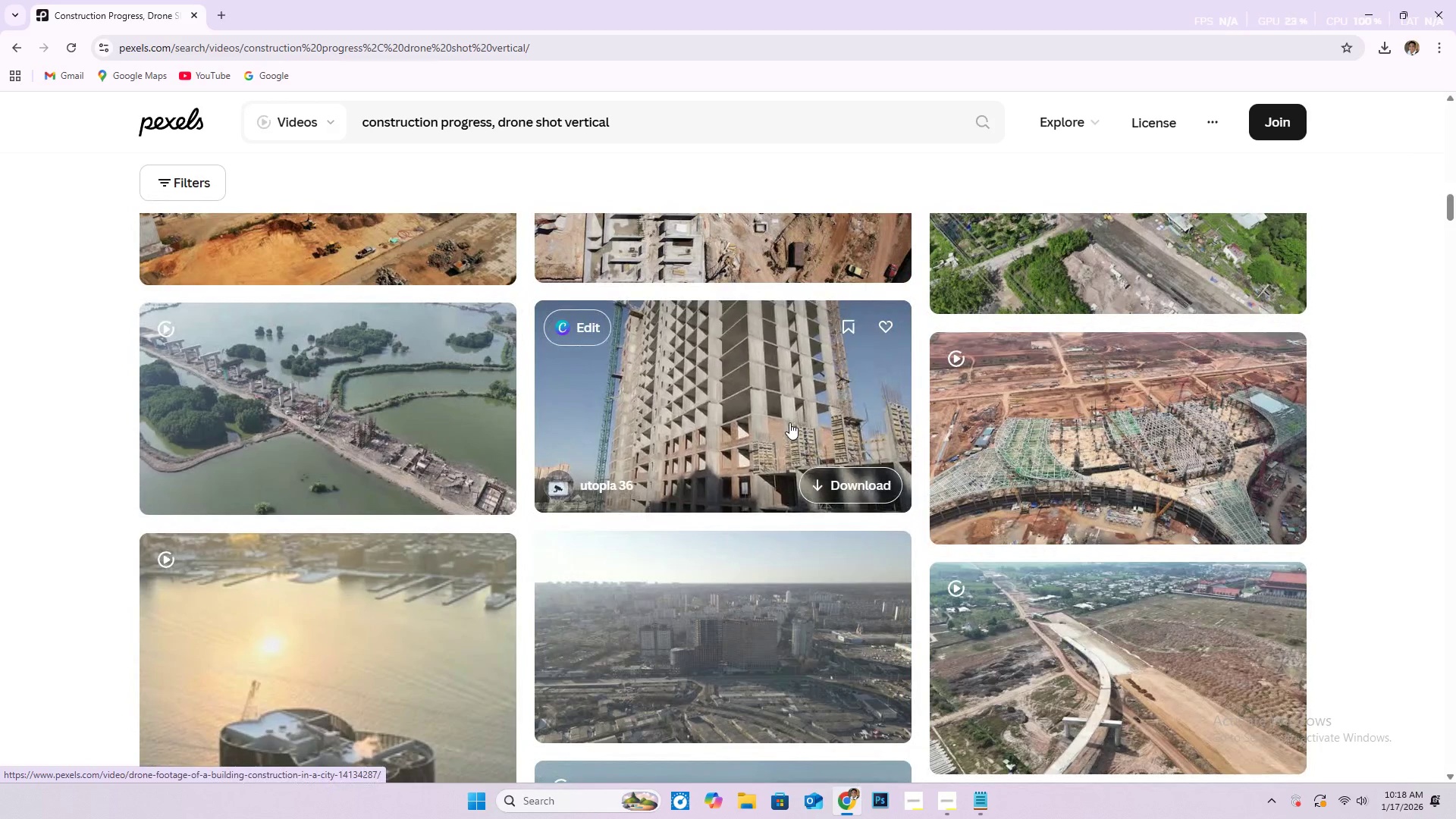 
wait(8.41)
 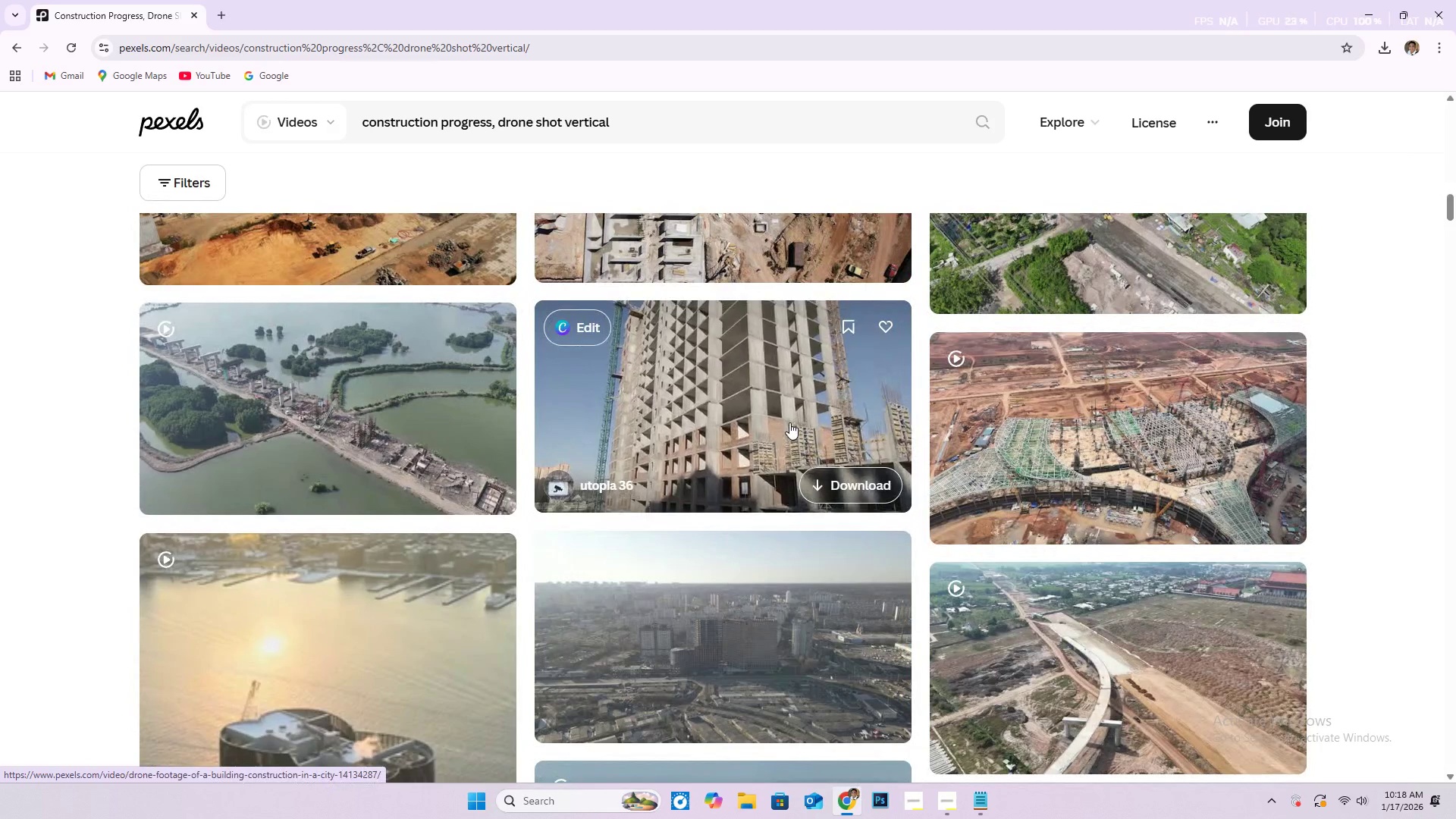 
scroll: coordinate [852, 450], scroll_direction: down, amount: 20.0
 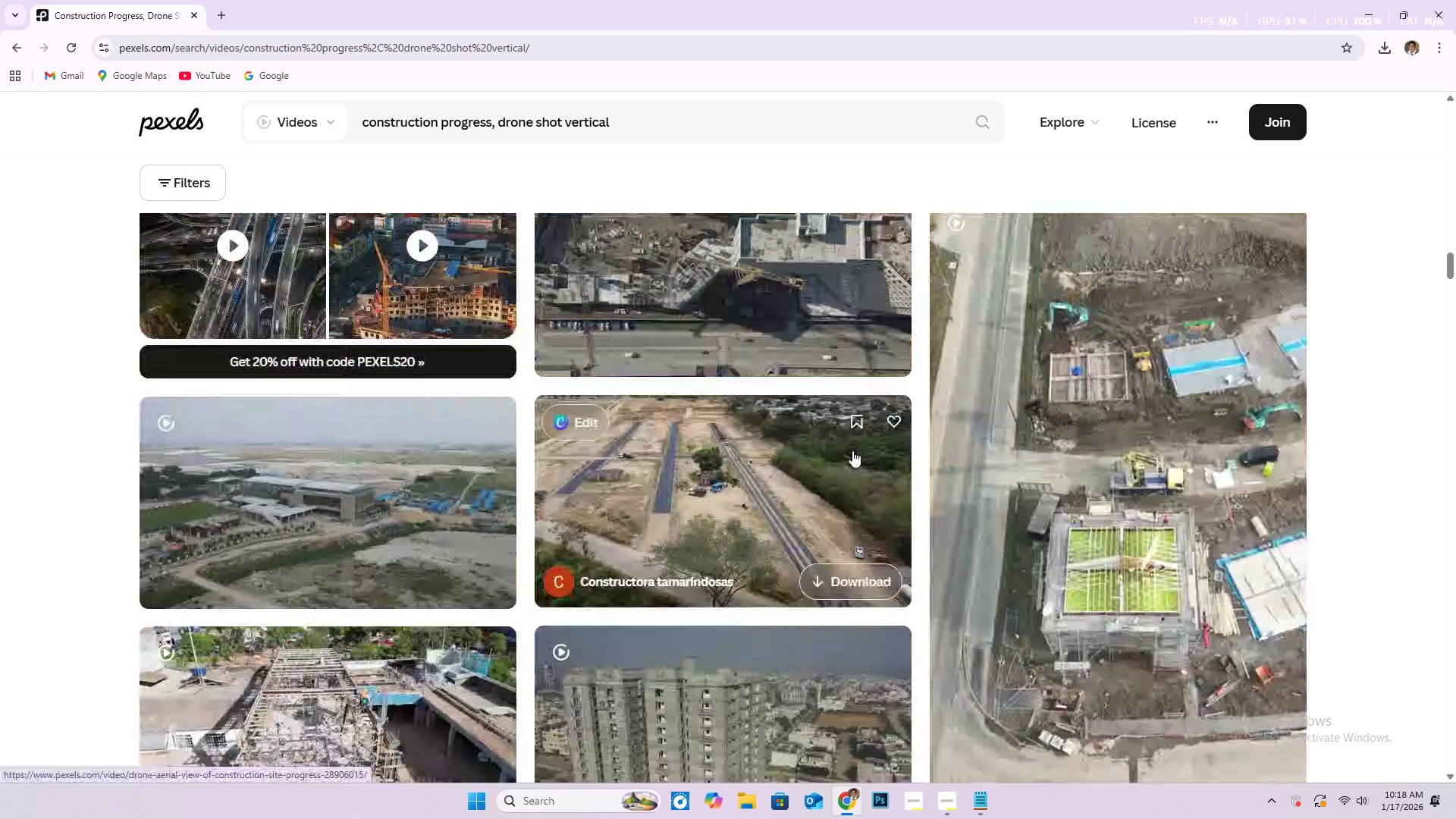 
scroll: coordinate [850, 449], scroll_direction: down, amount: 5.0
 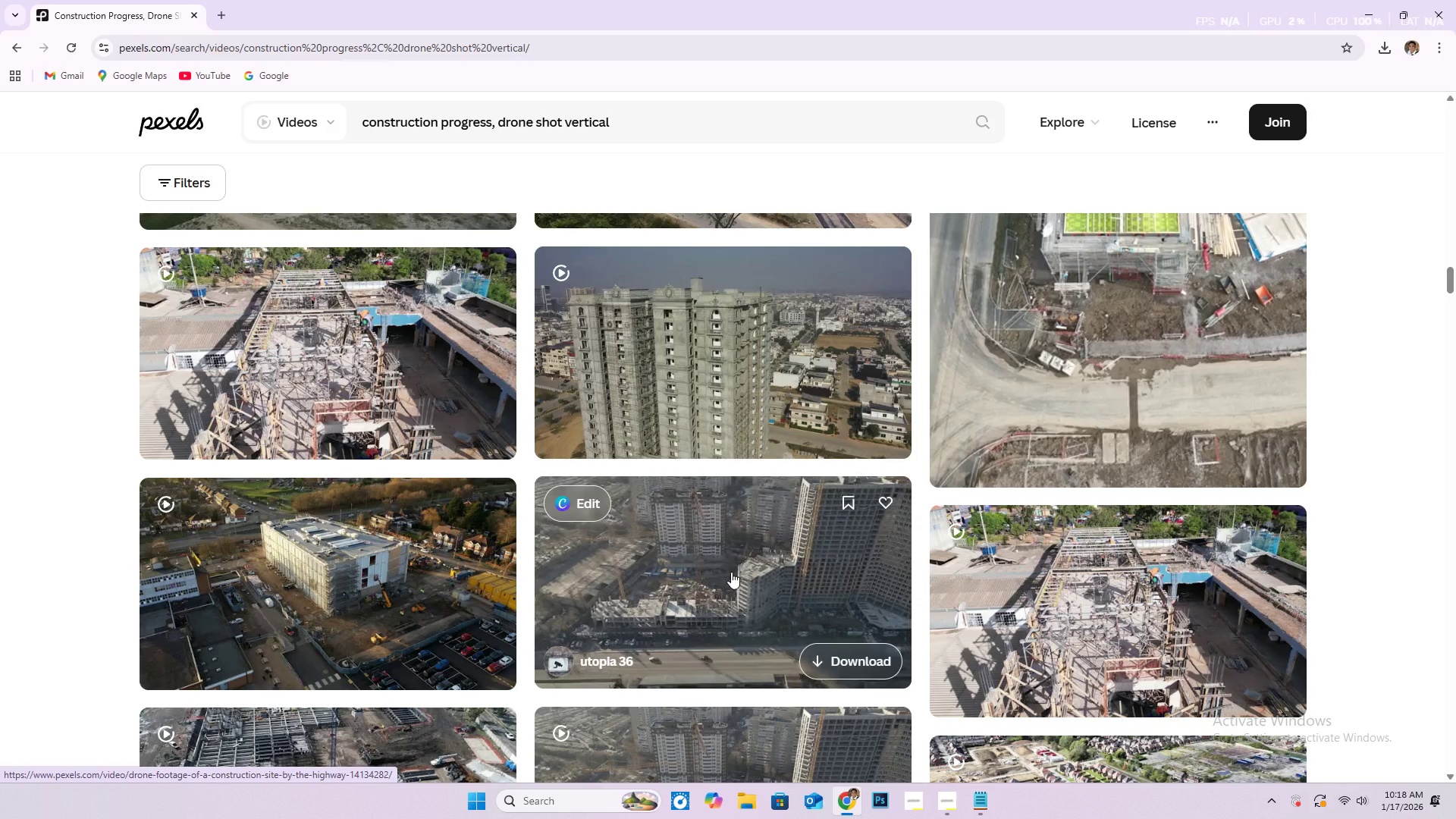 
wait(7.47)
 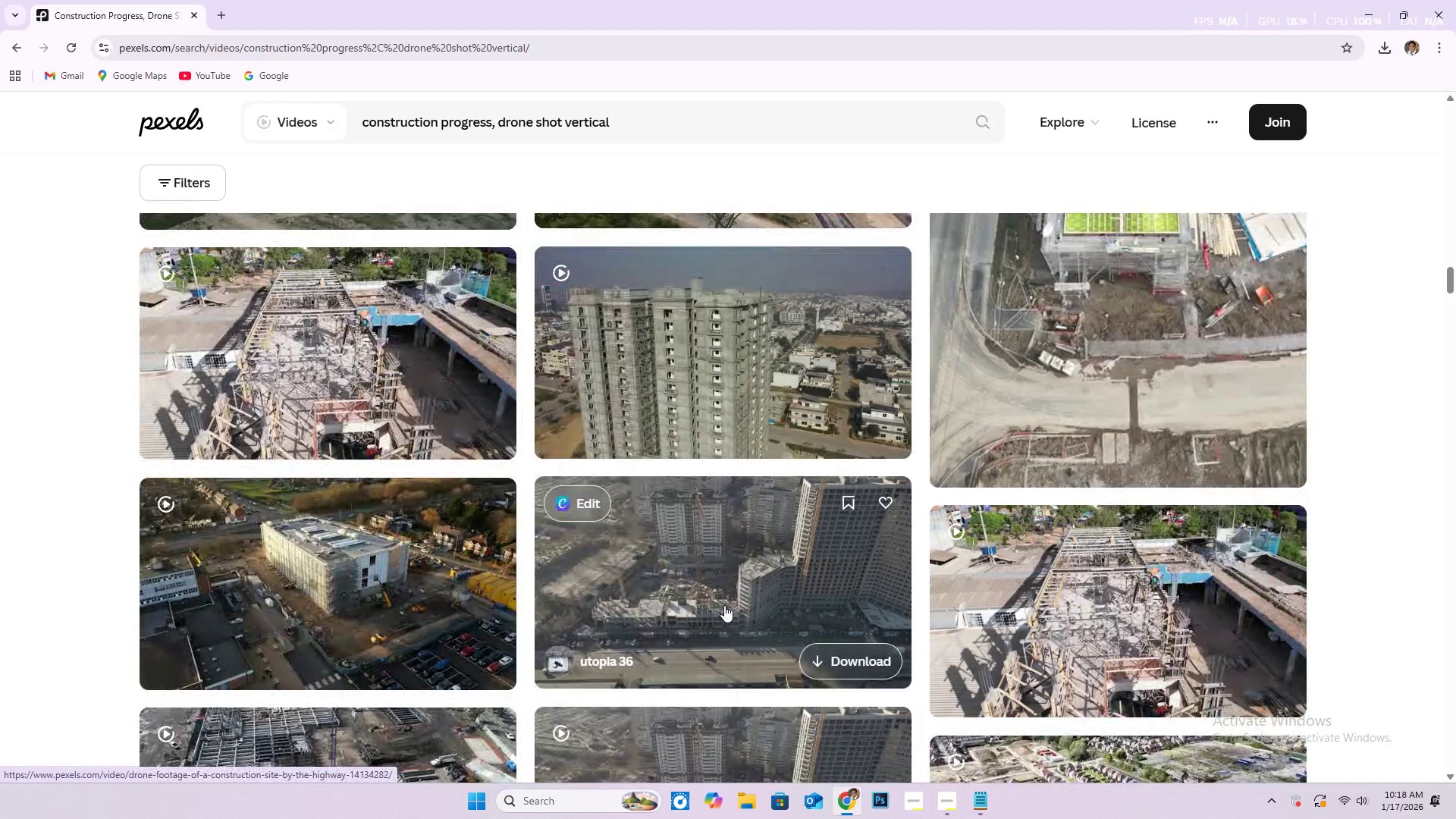 
mouse_move([454, 587])
 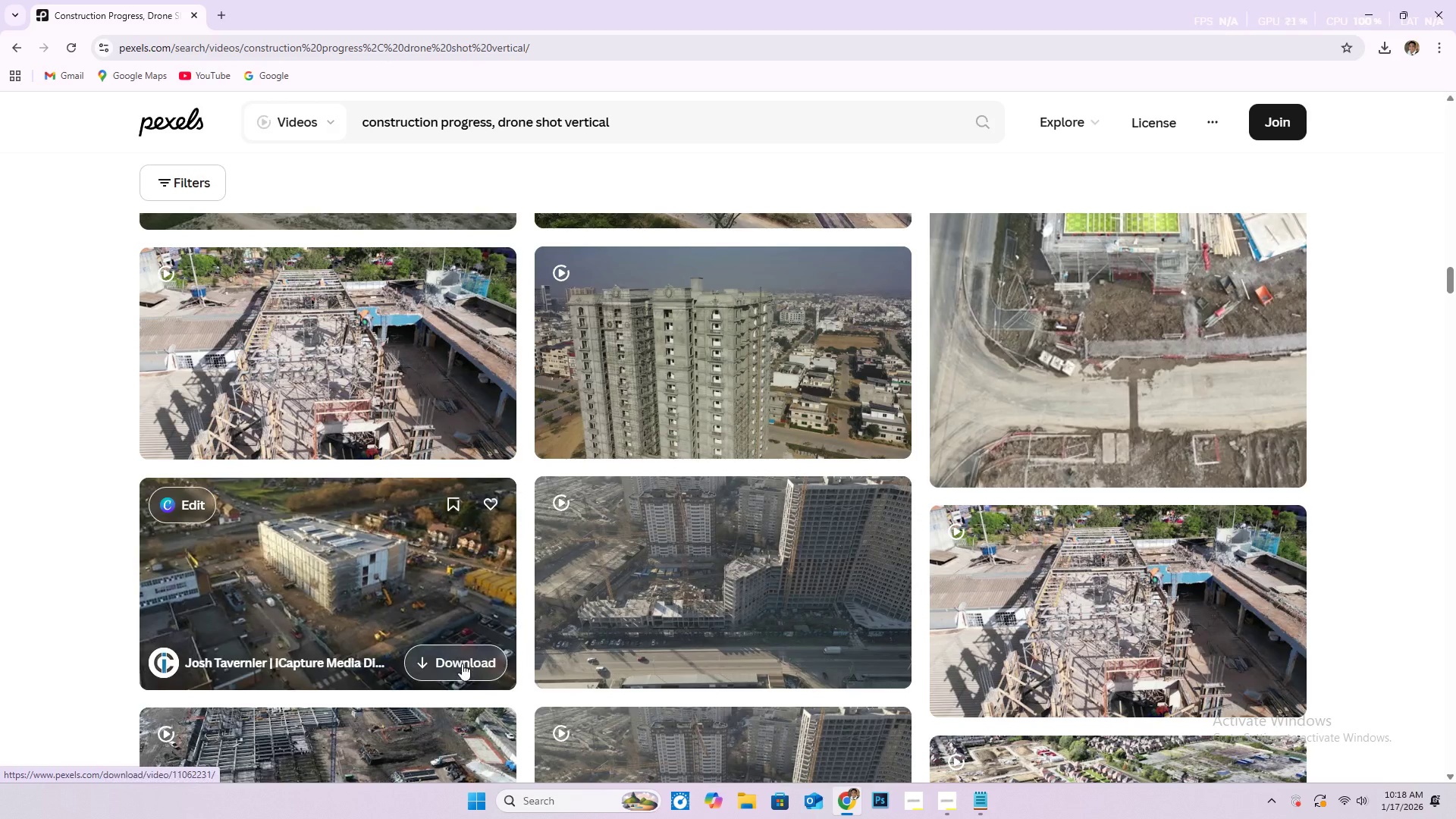 
left_click([462, 664])
 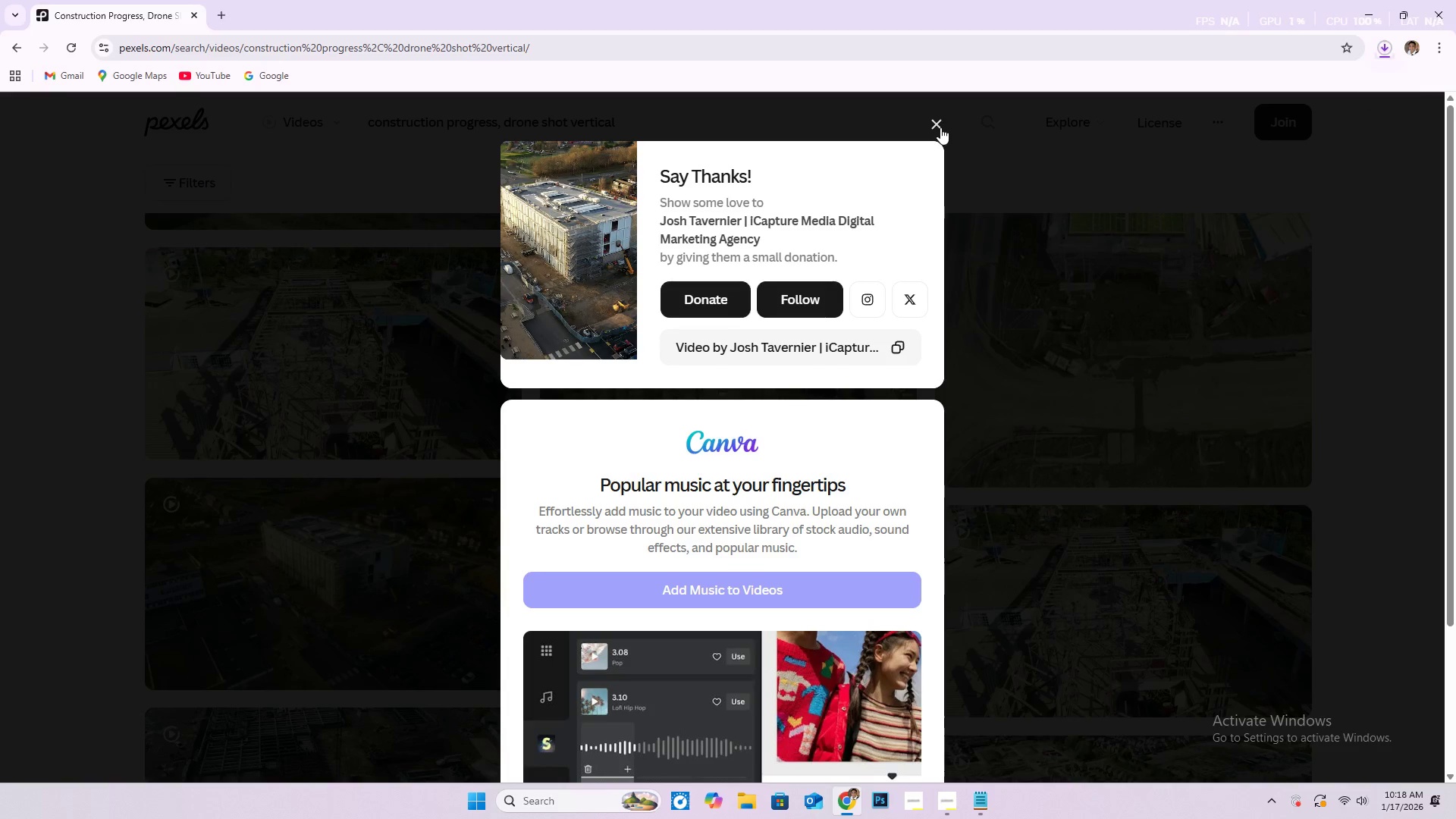 
left_click([934, 128])
 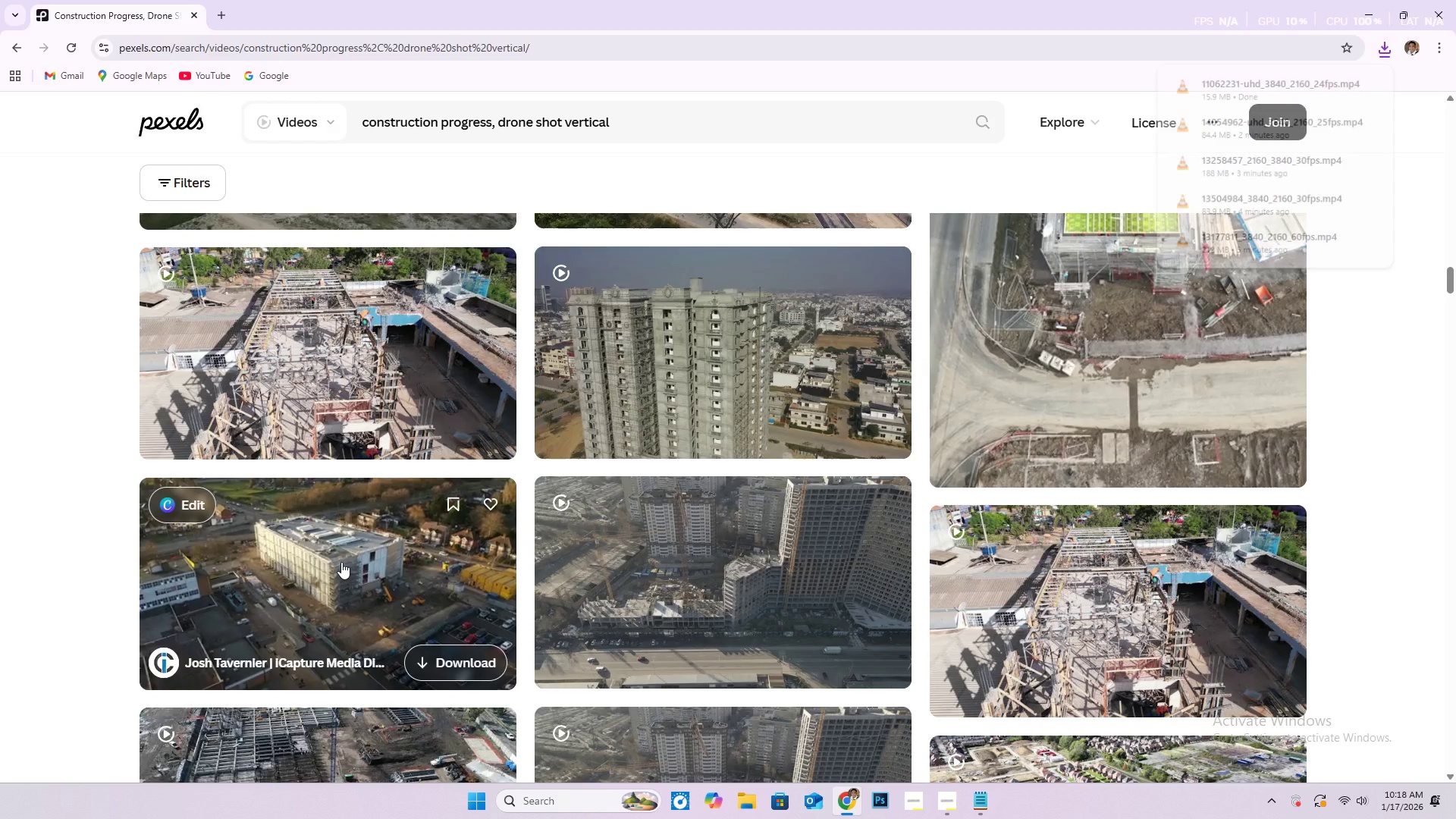 
left_click([342, 560])
 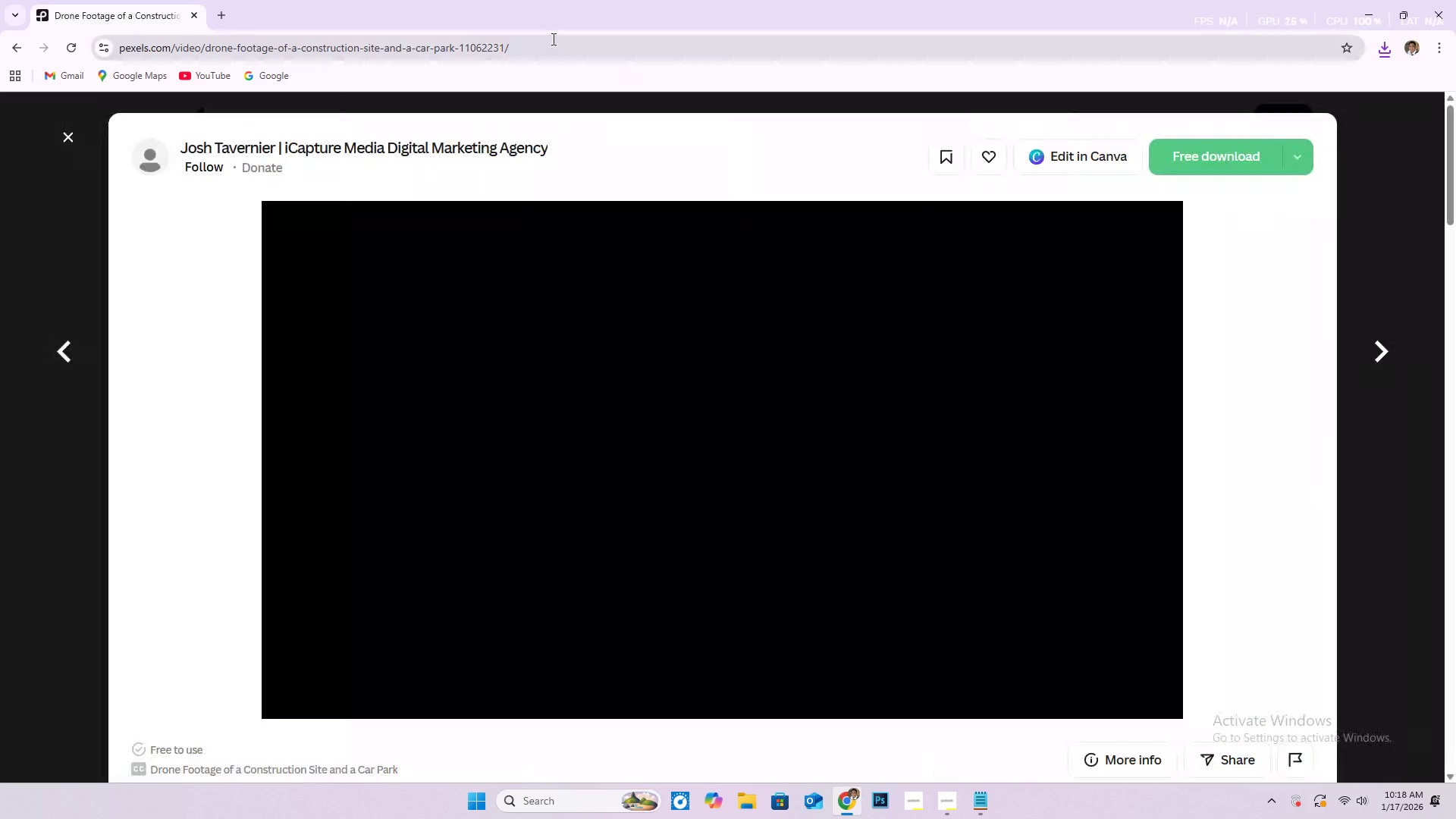 
left_click([552, 39])
 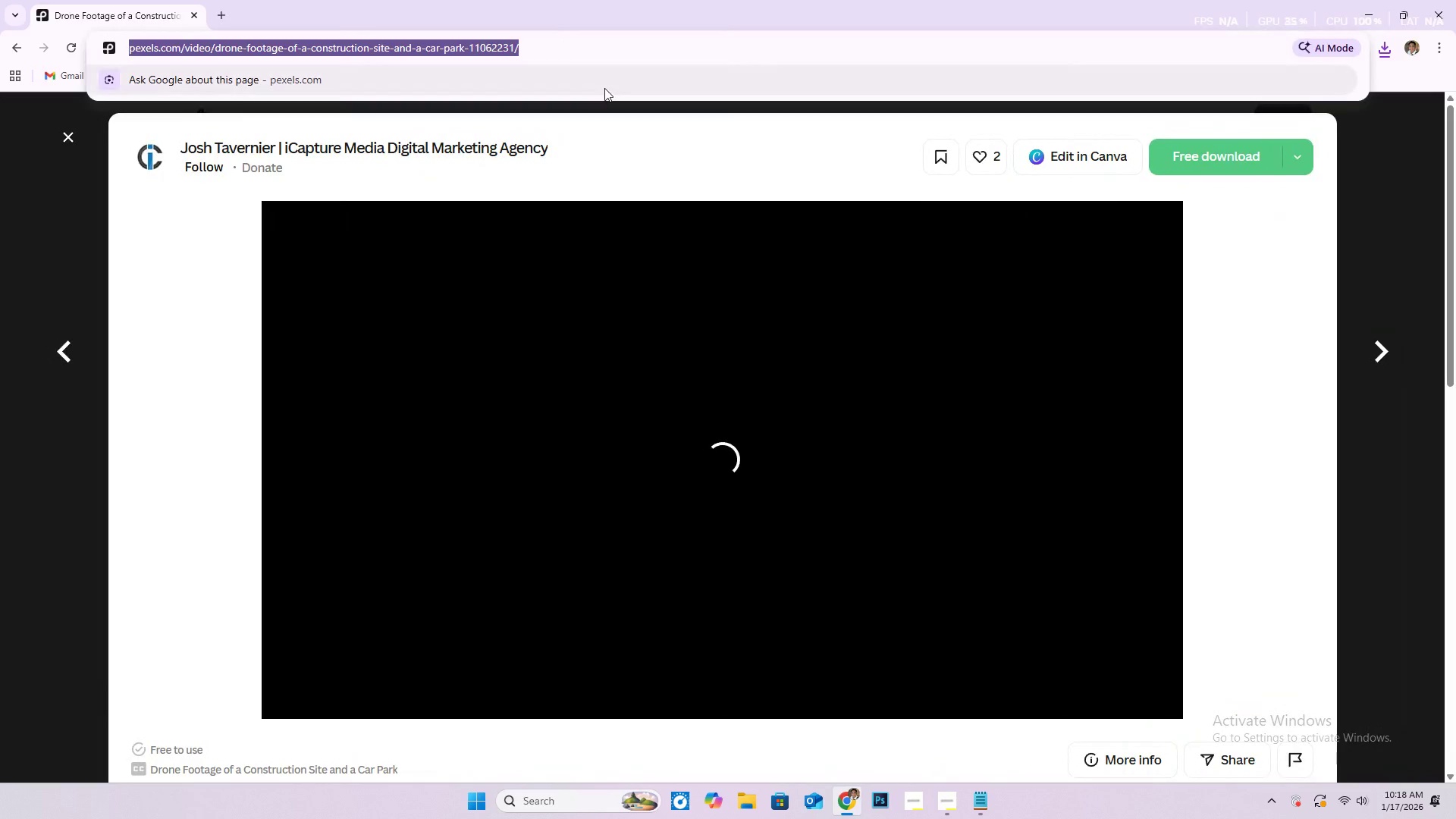 
hold_key(key=ControlLeft, duration=1.5)
 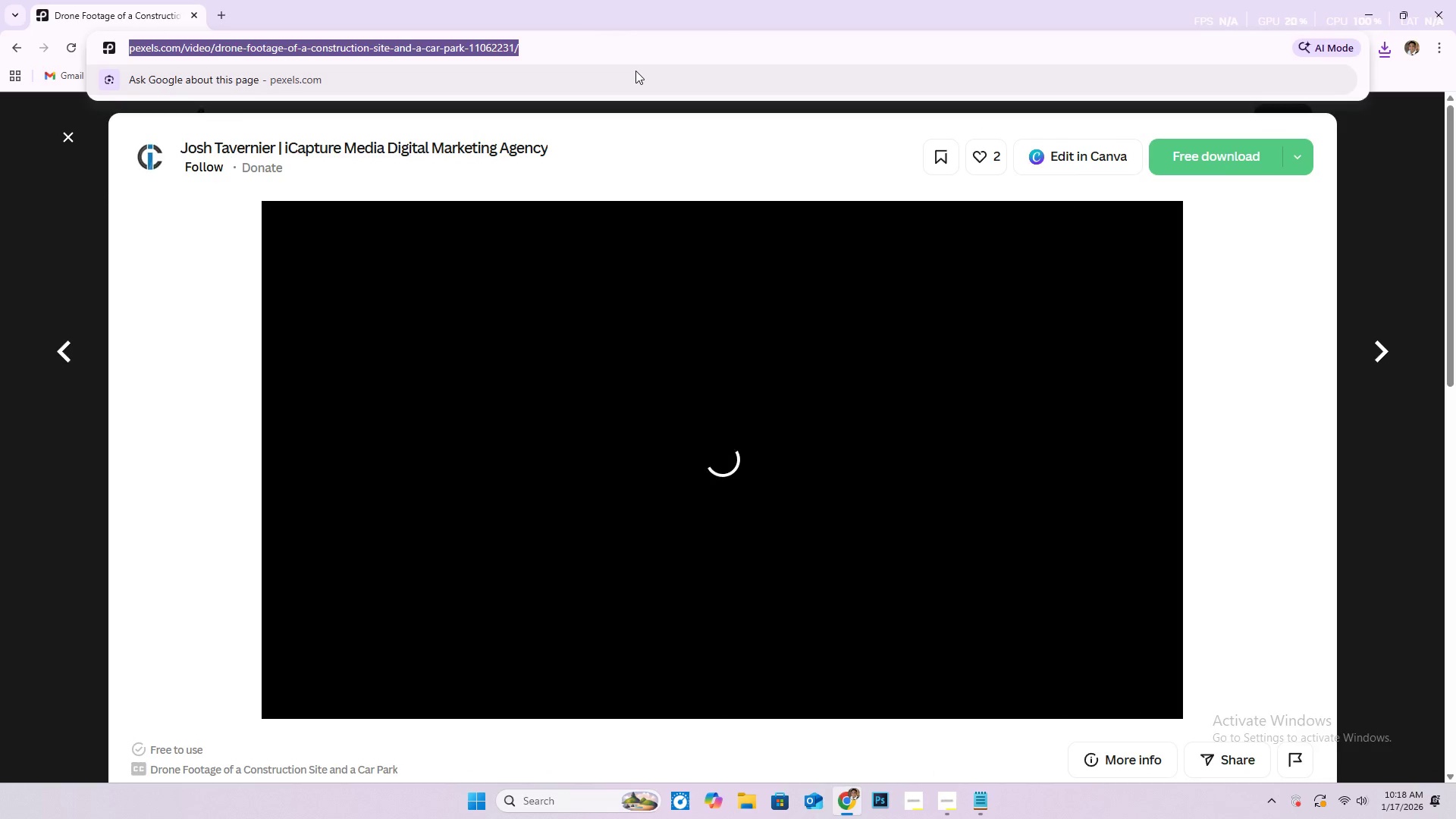 
key(Control+C)
 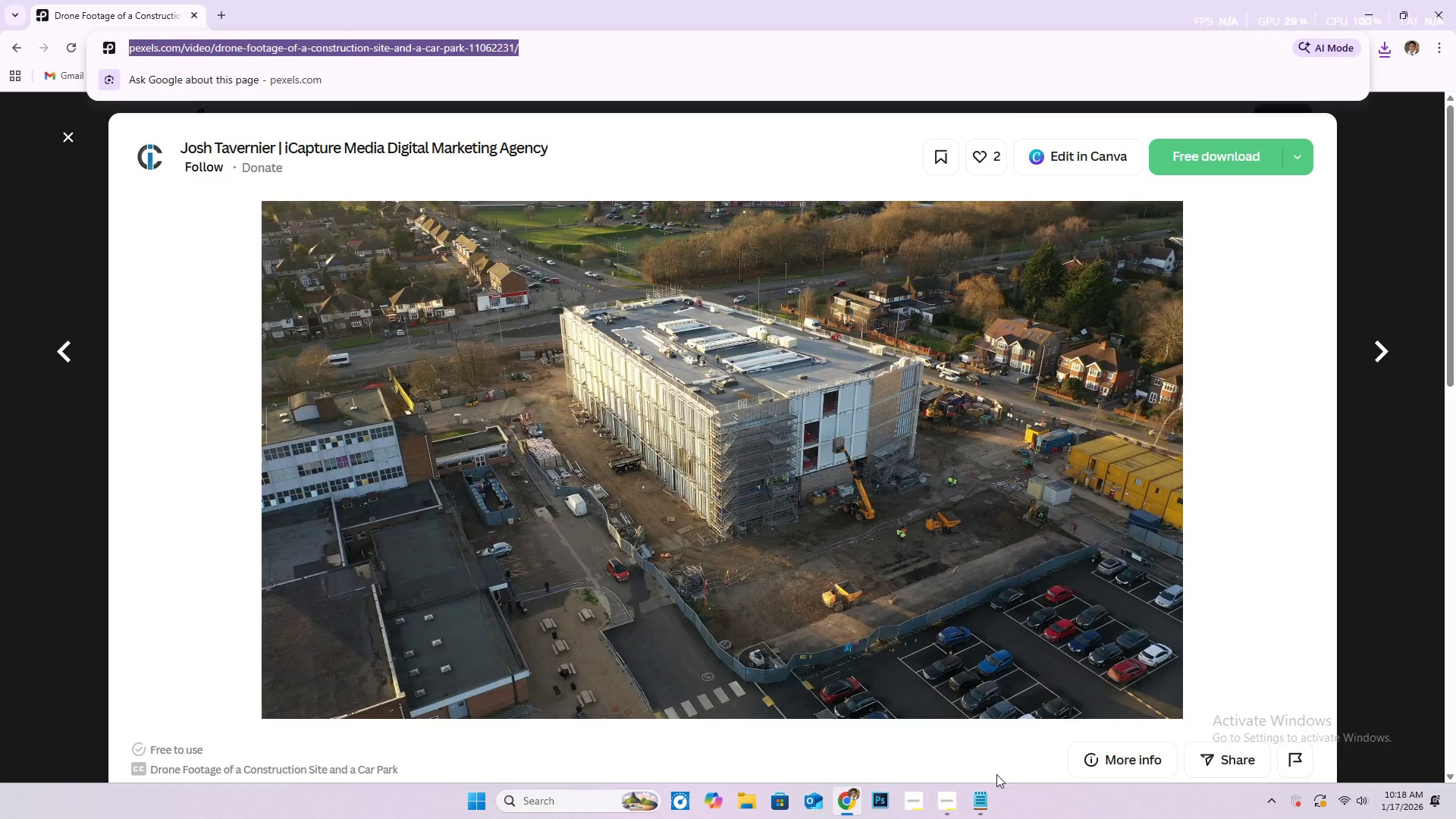 
left_click([984, 799])
 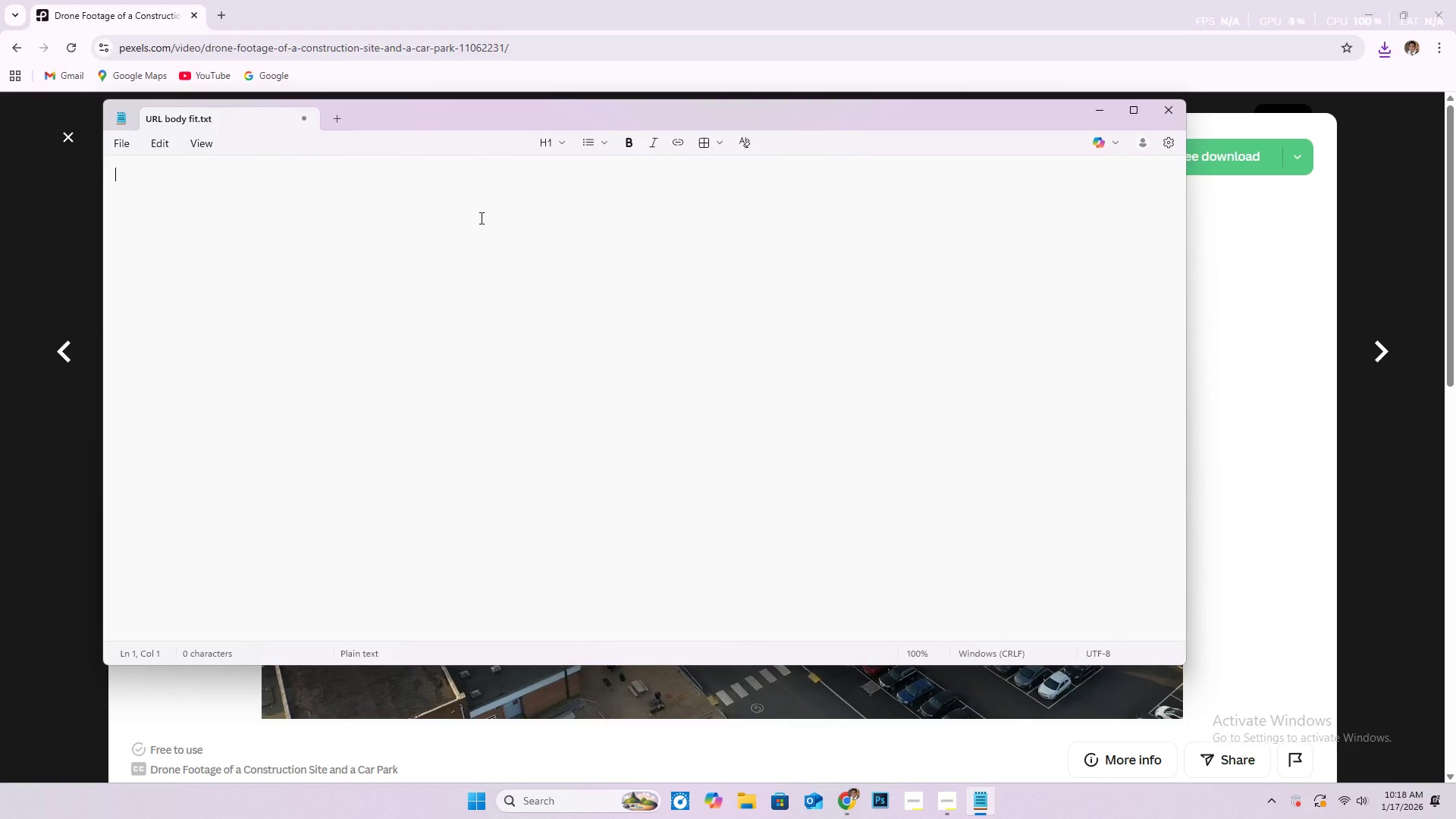 
type(URL CLIPS:)
 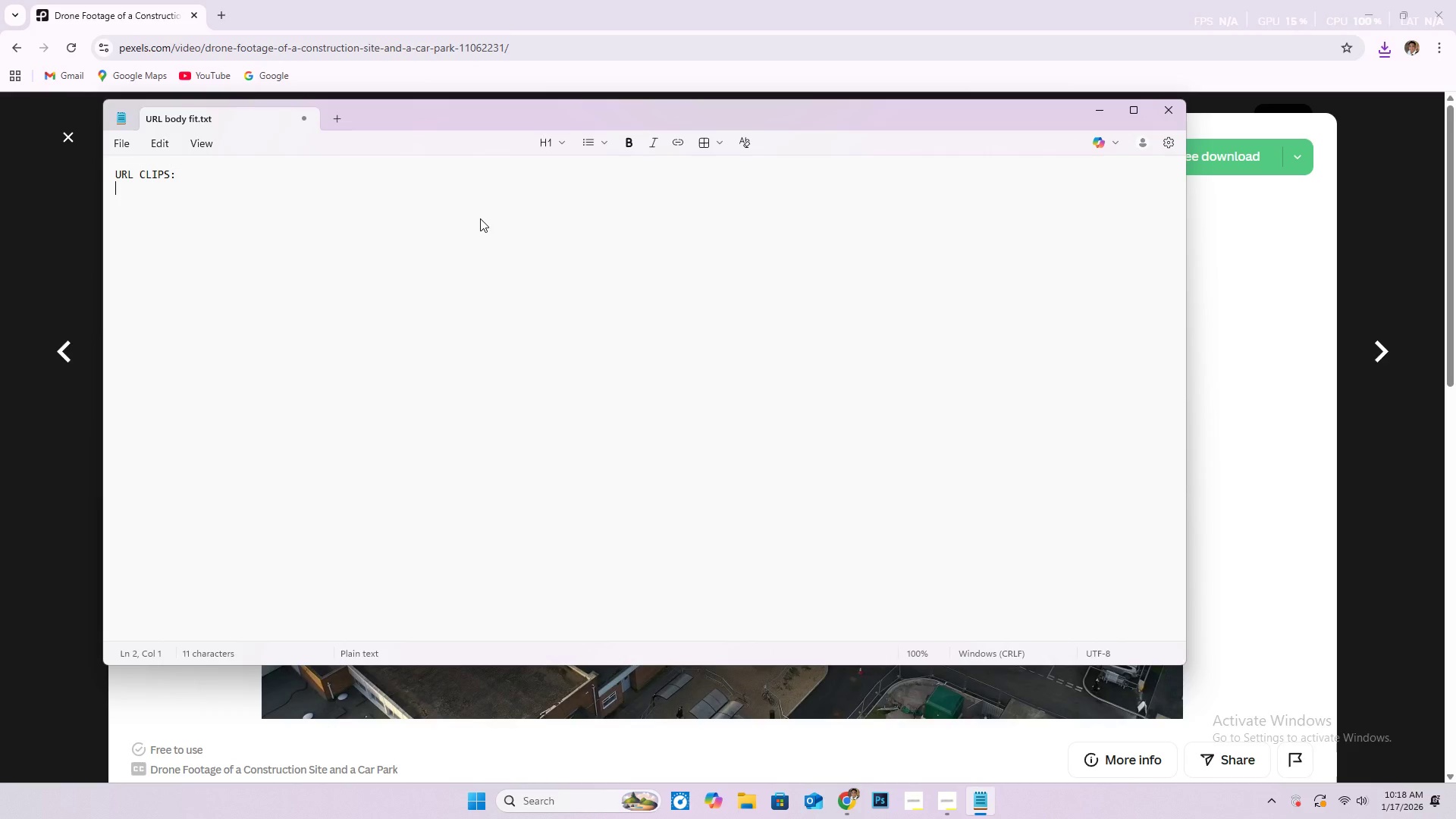 
key(Enter)
 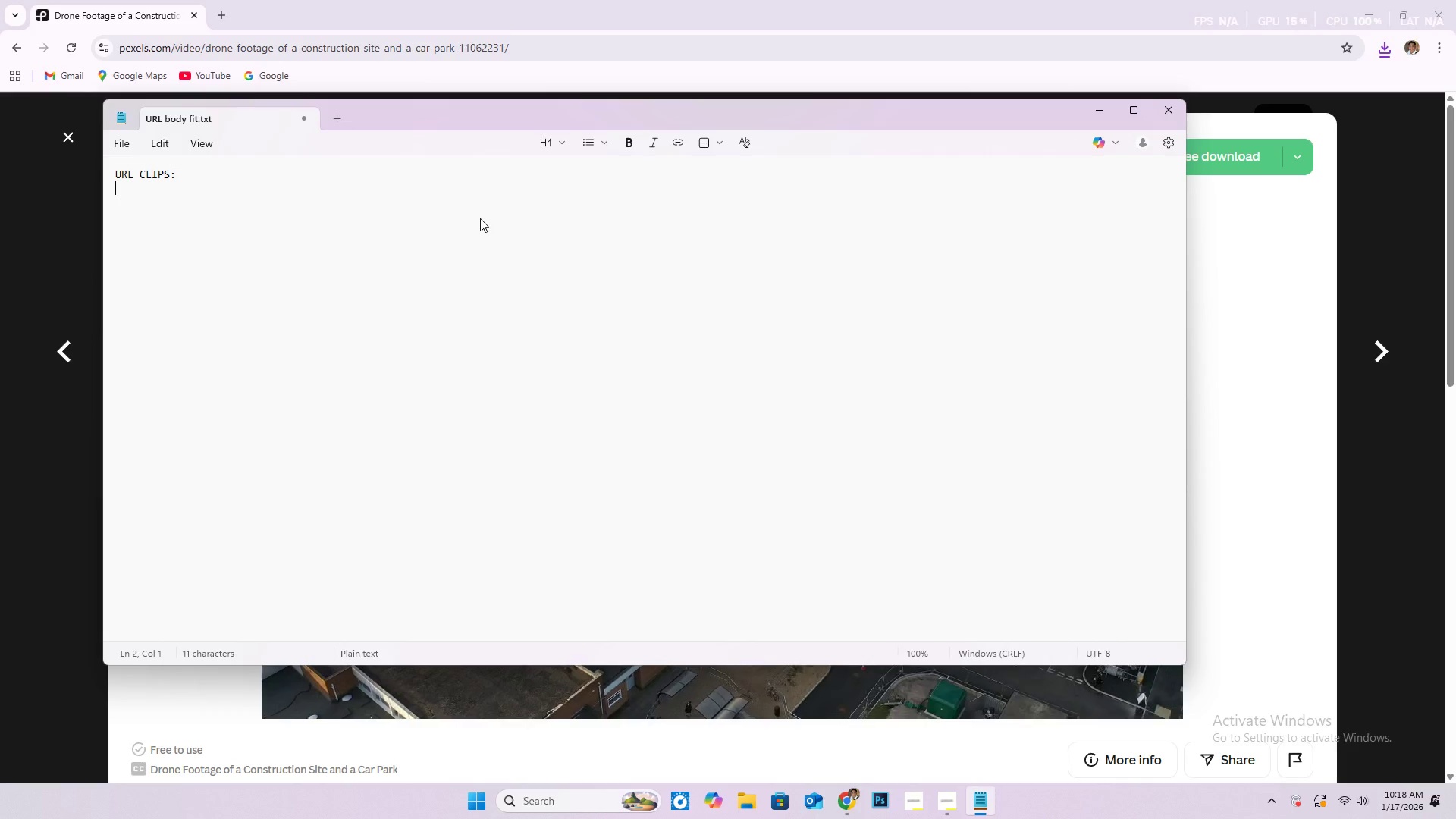 
key(Control+V)
 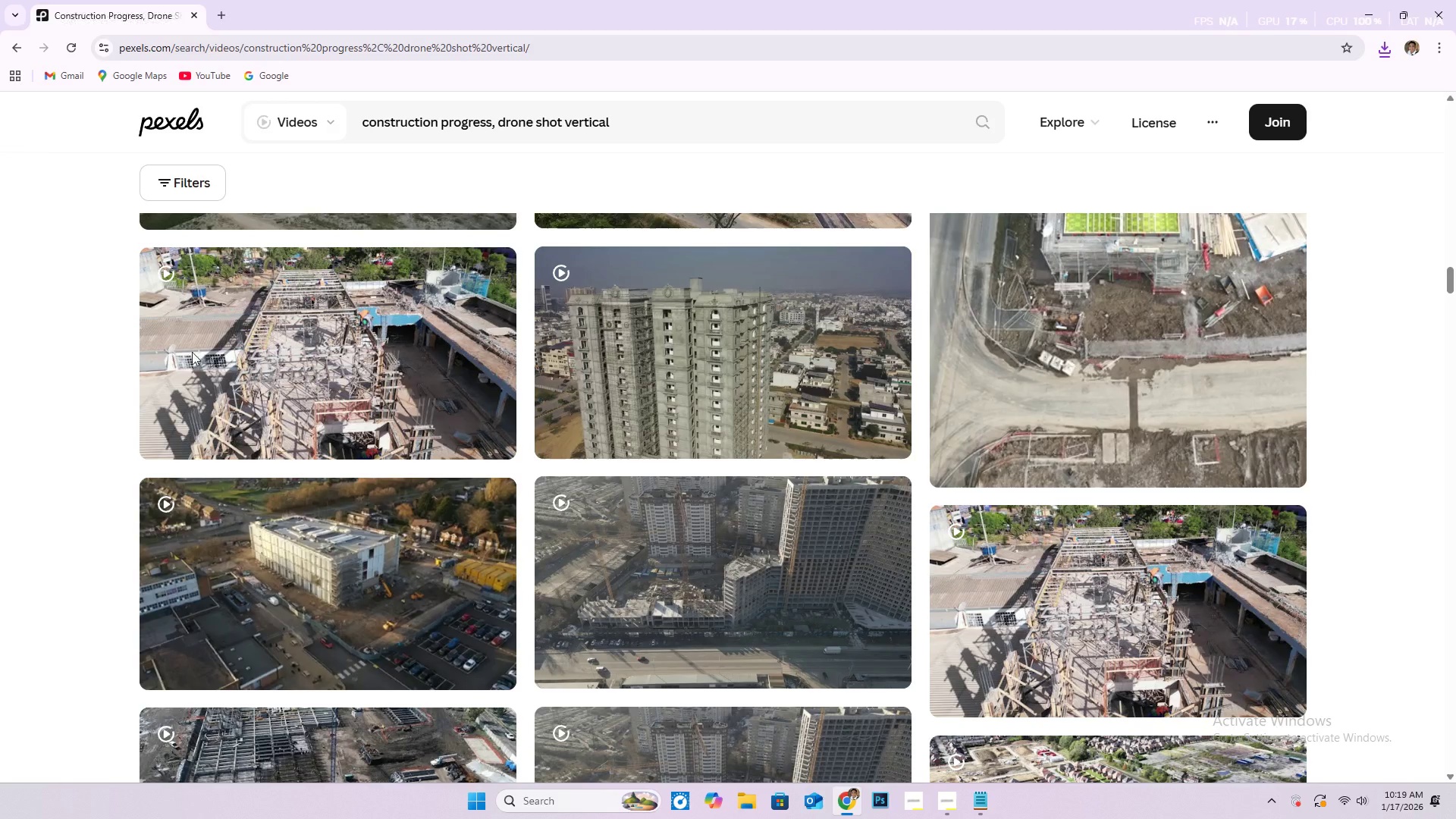 
scroll: coordinate [487, 583], scroll_direction: down, amount: 4.0
 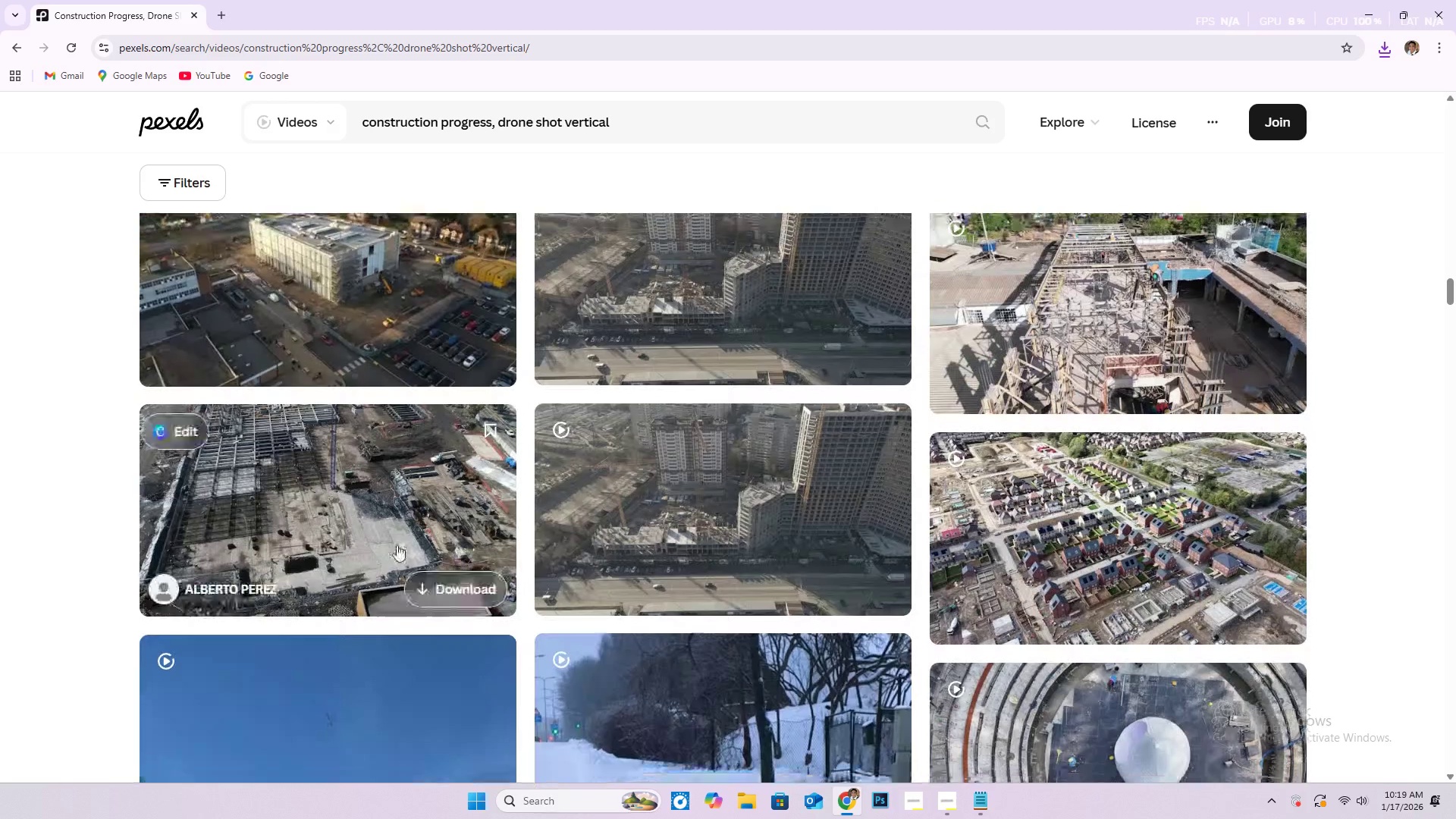 
mouse_move([395, 544])
 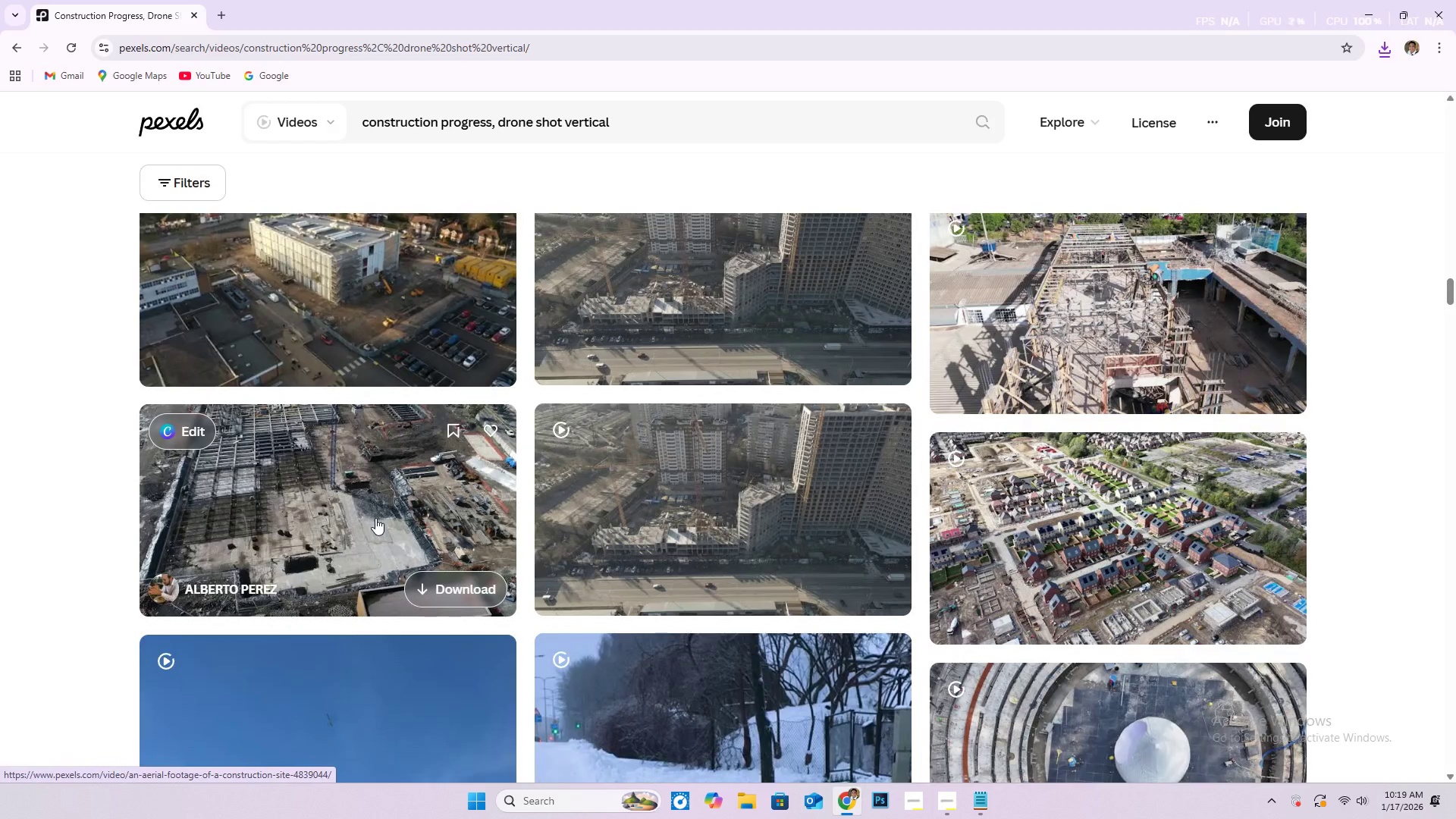 
scroll: coordinate [375, 473], scroll_direction: down, amount: 16.0
 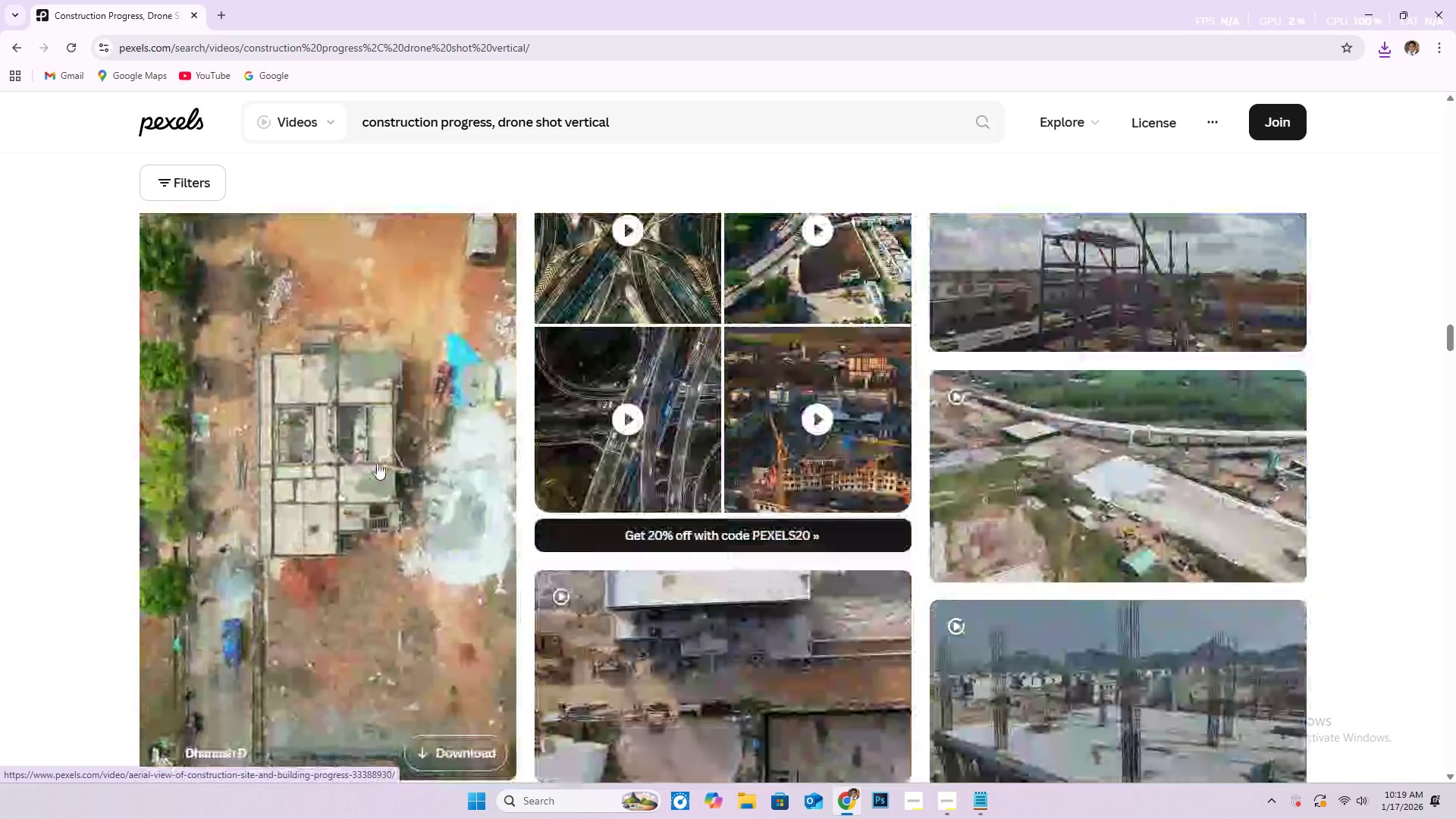 
scroll: coordinate [377, 463], scroll_direction: none, amount: 0.0
 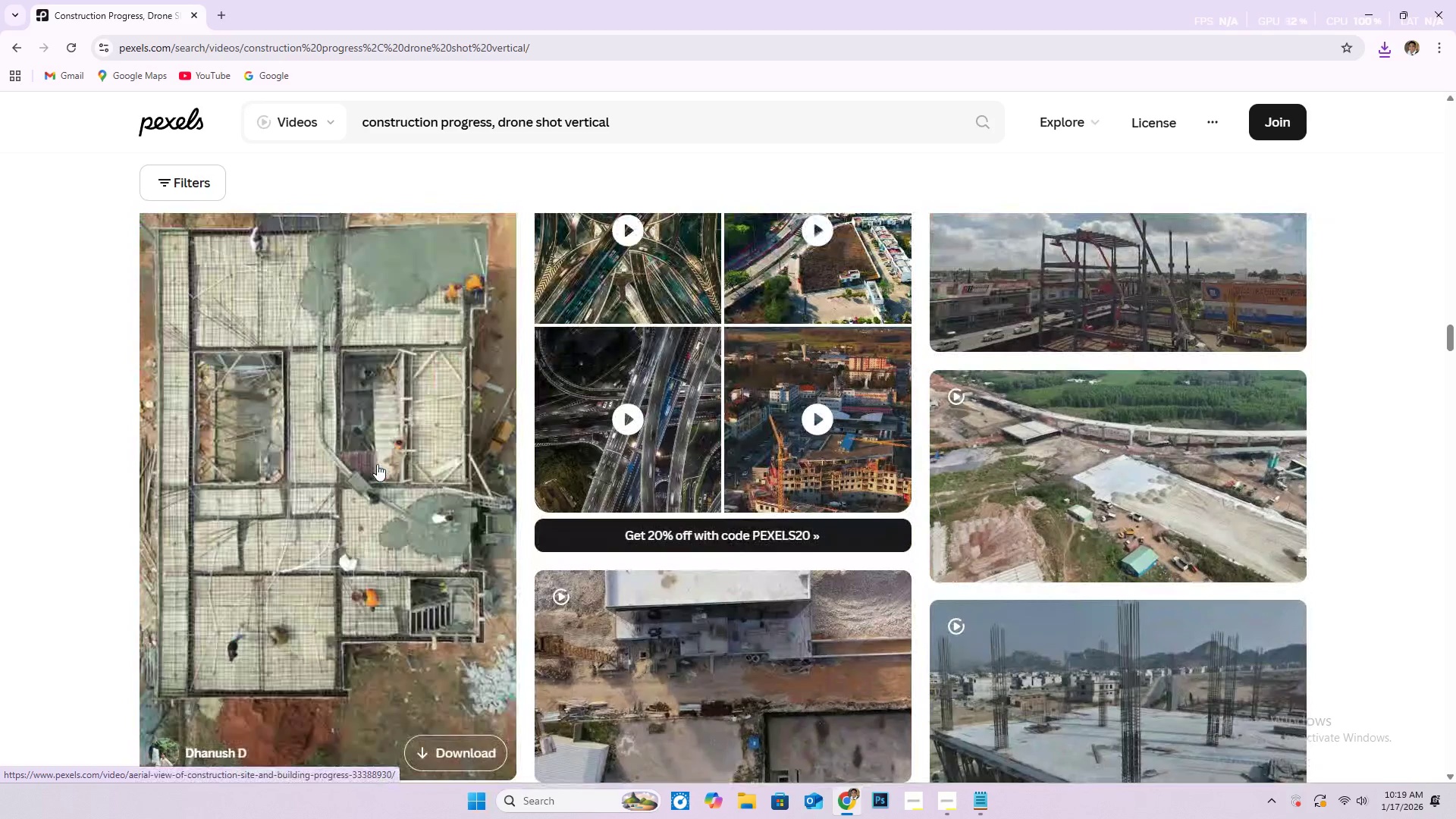 
scroll: coordinate [457, 457], scroll_direction: down, amount: 10.0
 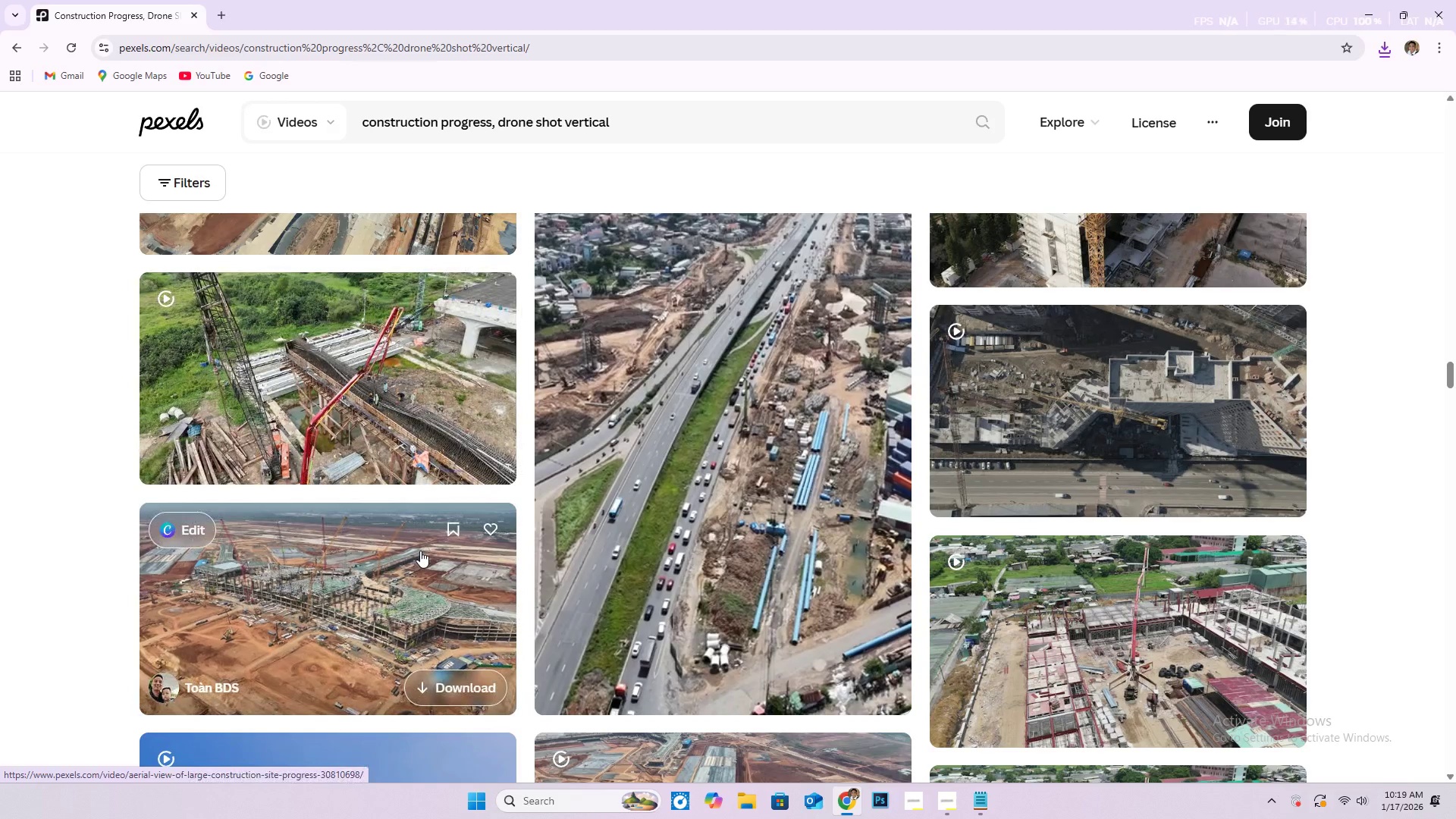 
wait(6.08)
 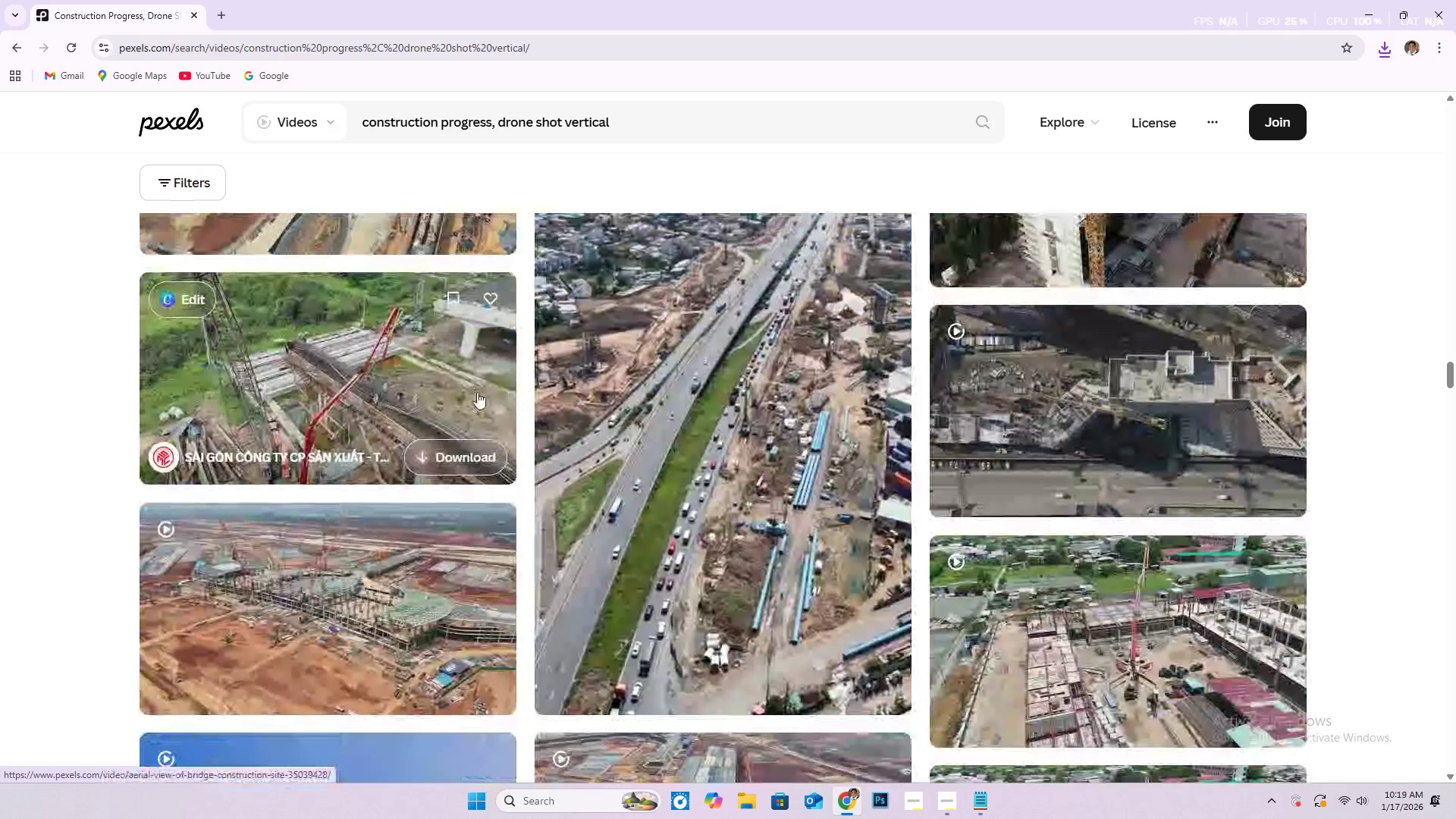 
scroll: coordinate [419, 551], scroll_direction: down, amount: 6.0
 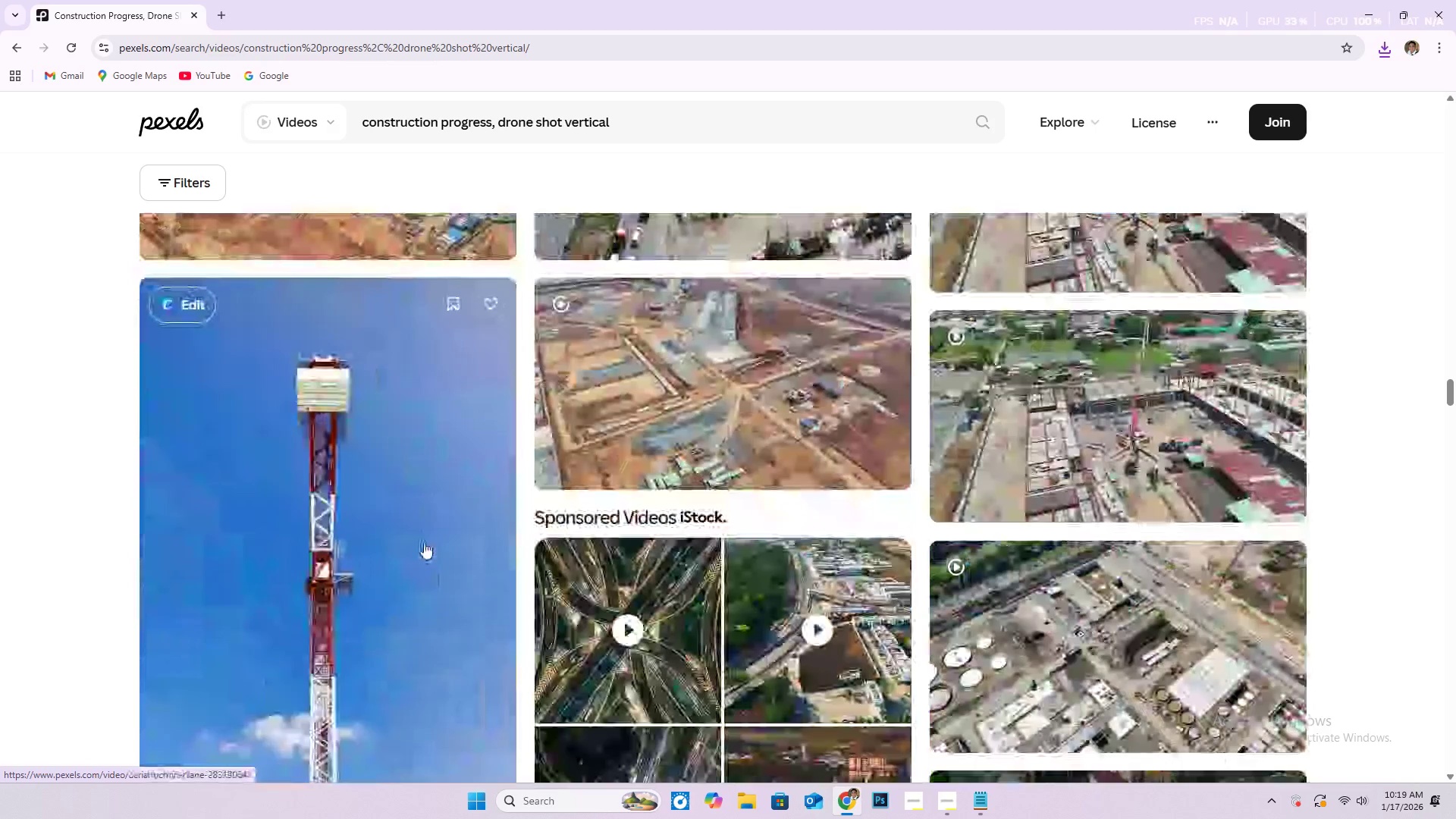 
scroll: coordinate [424, 542], scroll_direction: up, amount: 5.0
 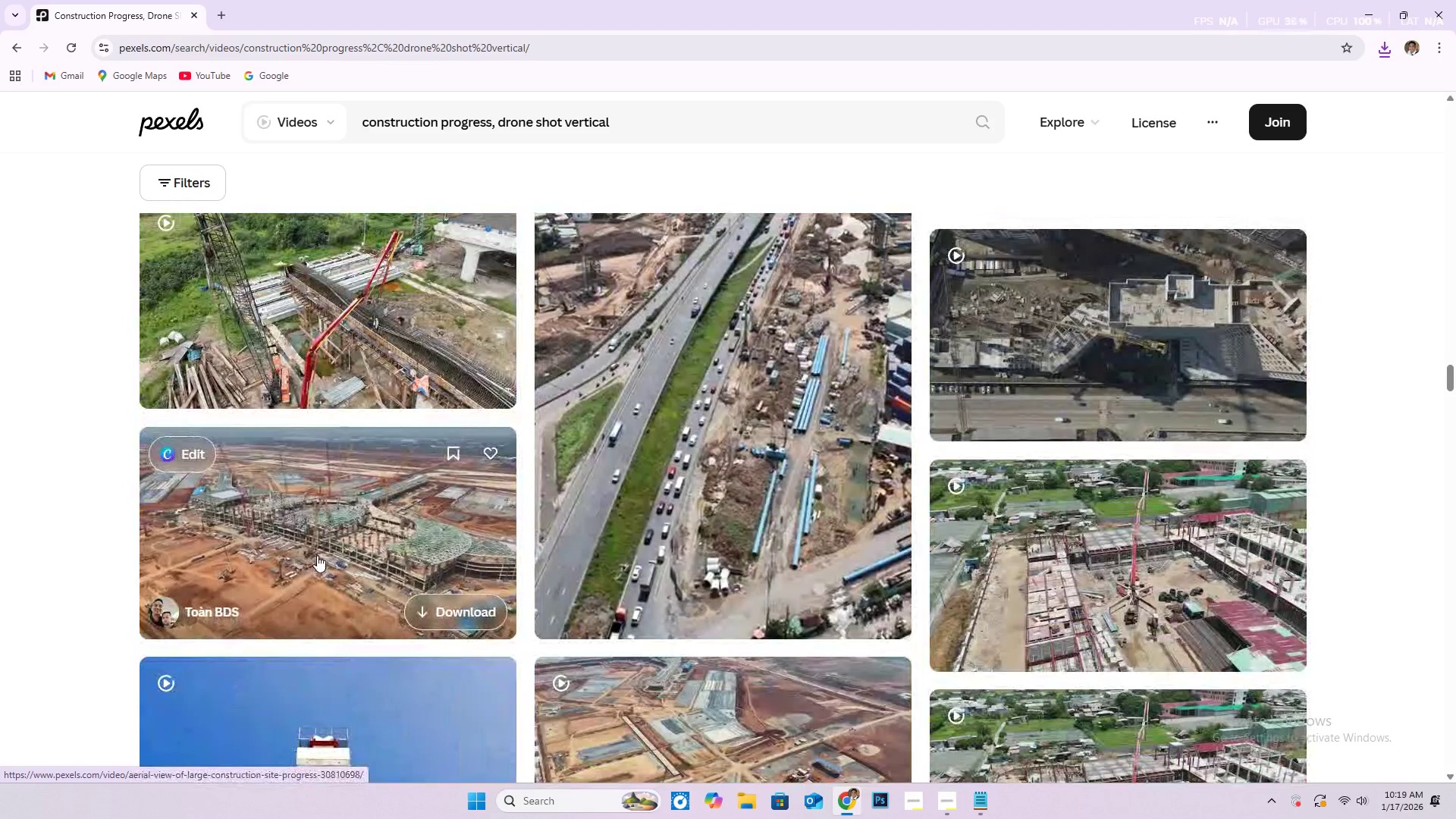 
left_click([317, 555])
 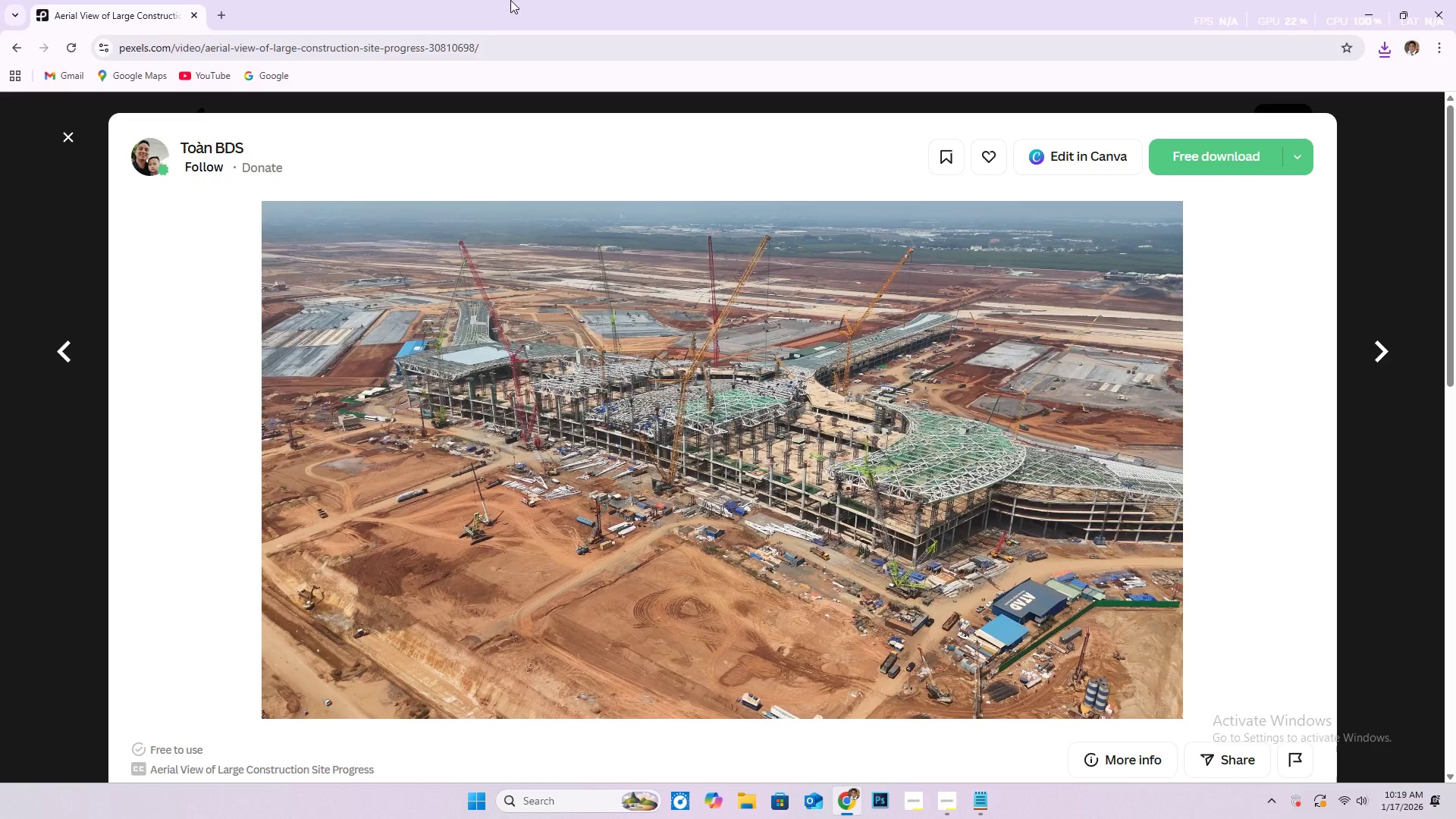 
wait(23.17)
 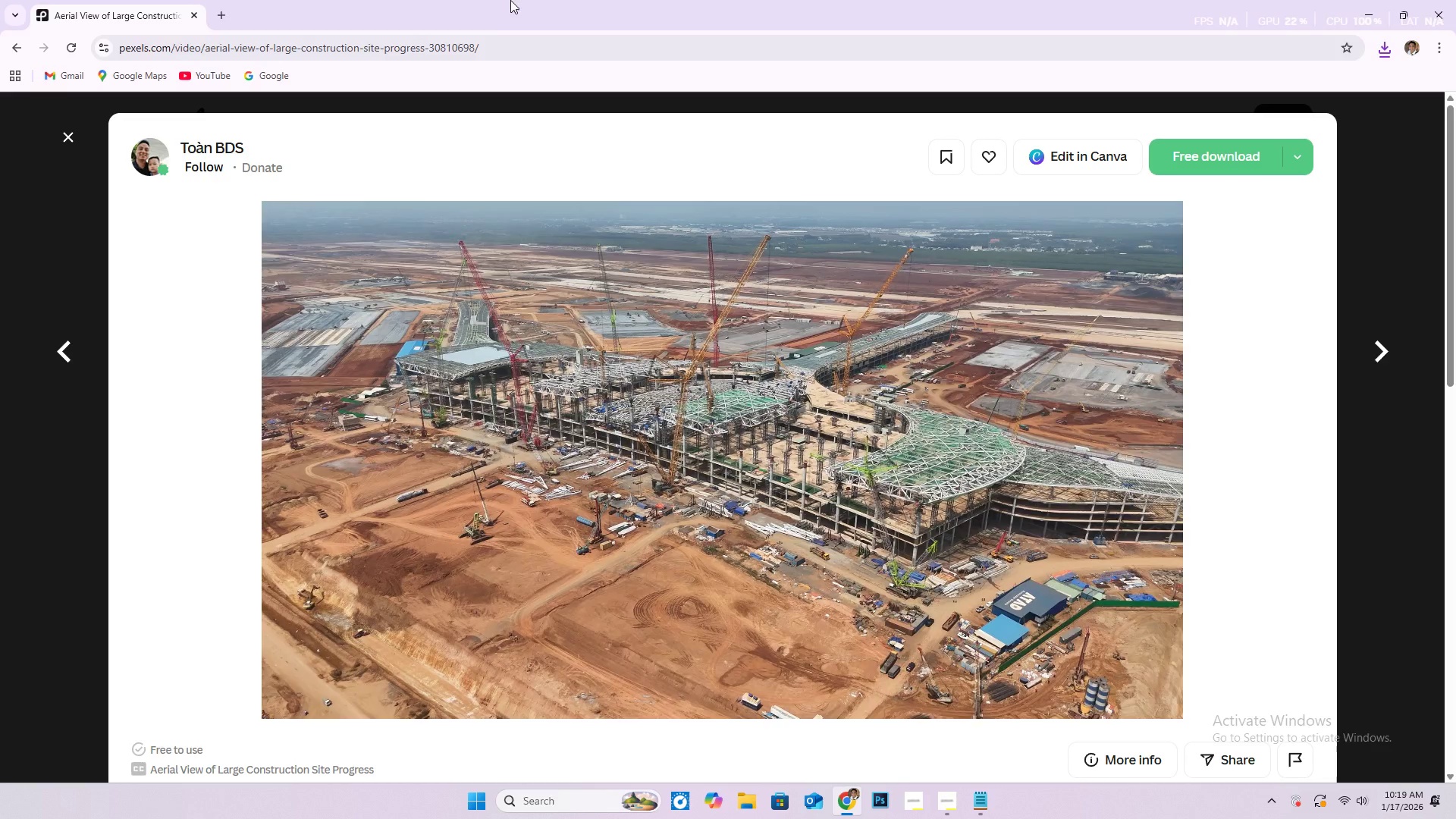 
left_click([524, 52])
 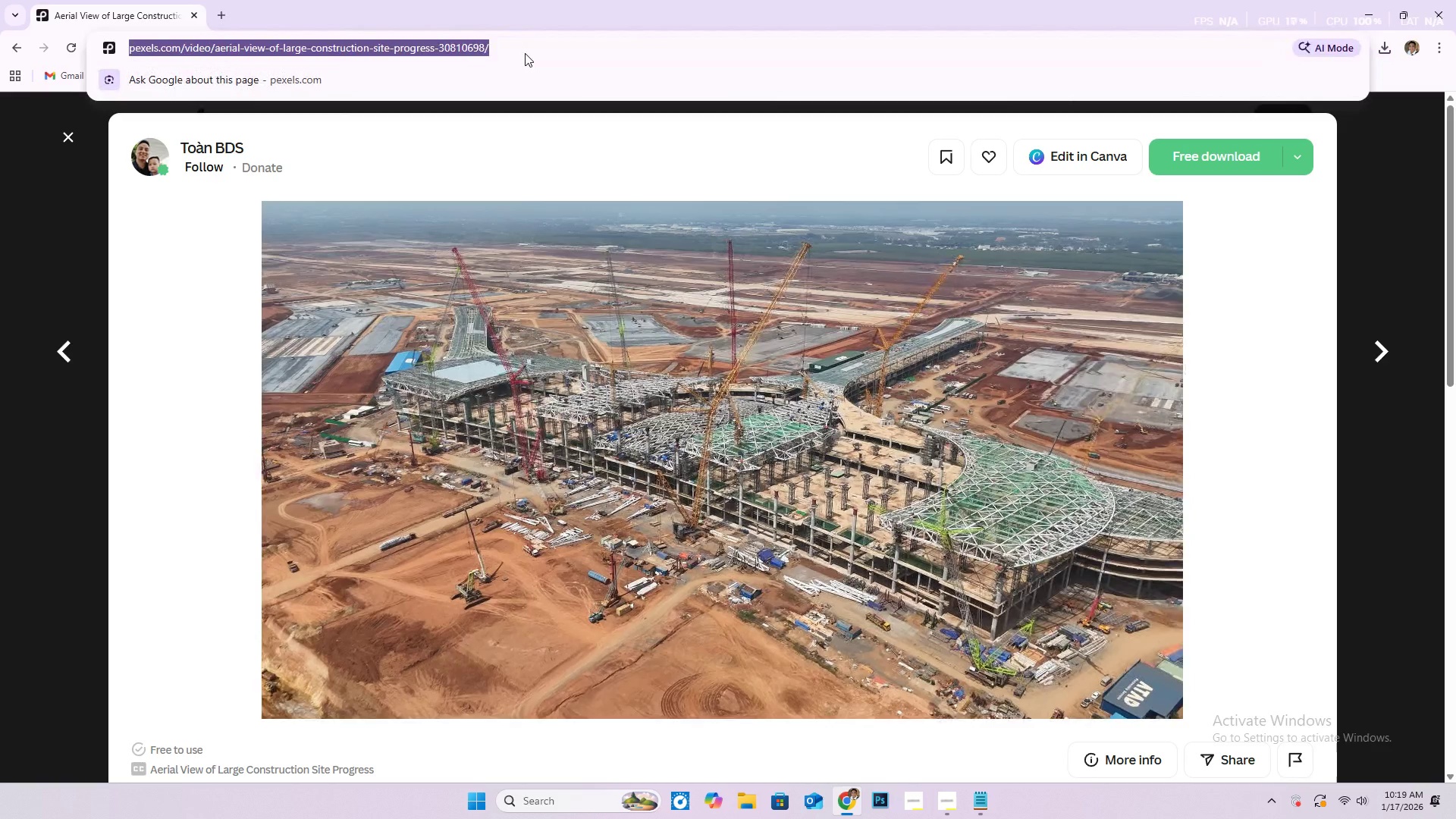 
key(Control+C)
 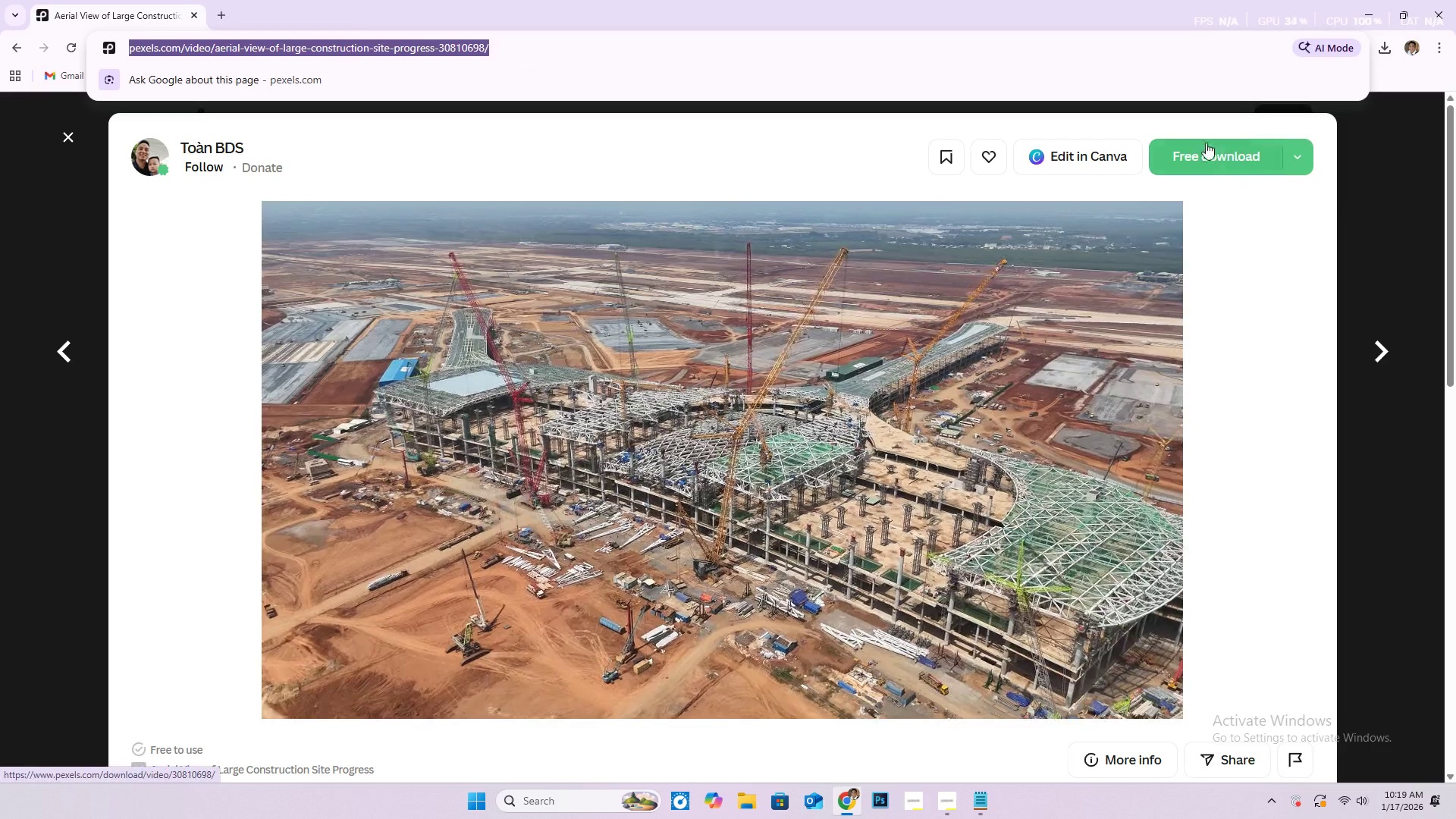 
left_click([1209, 158])
 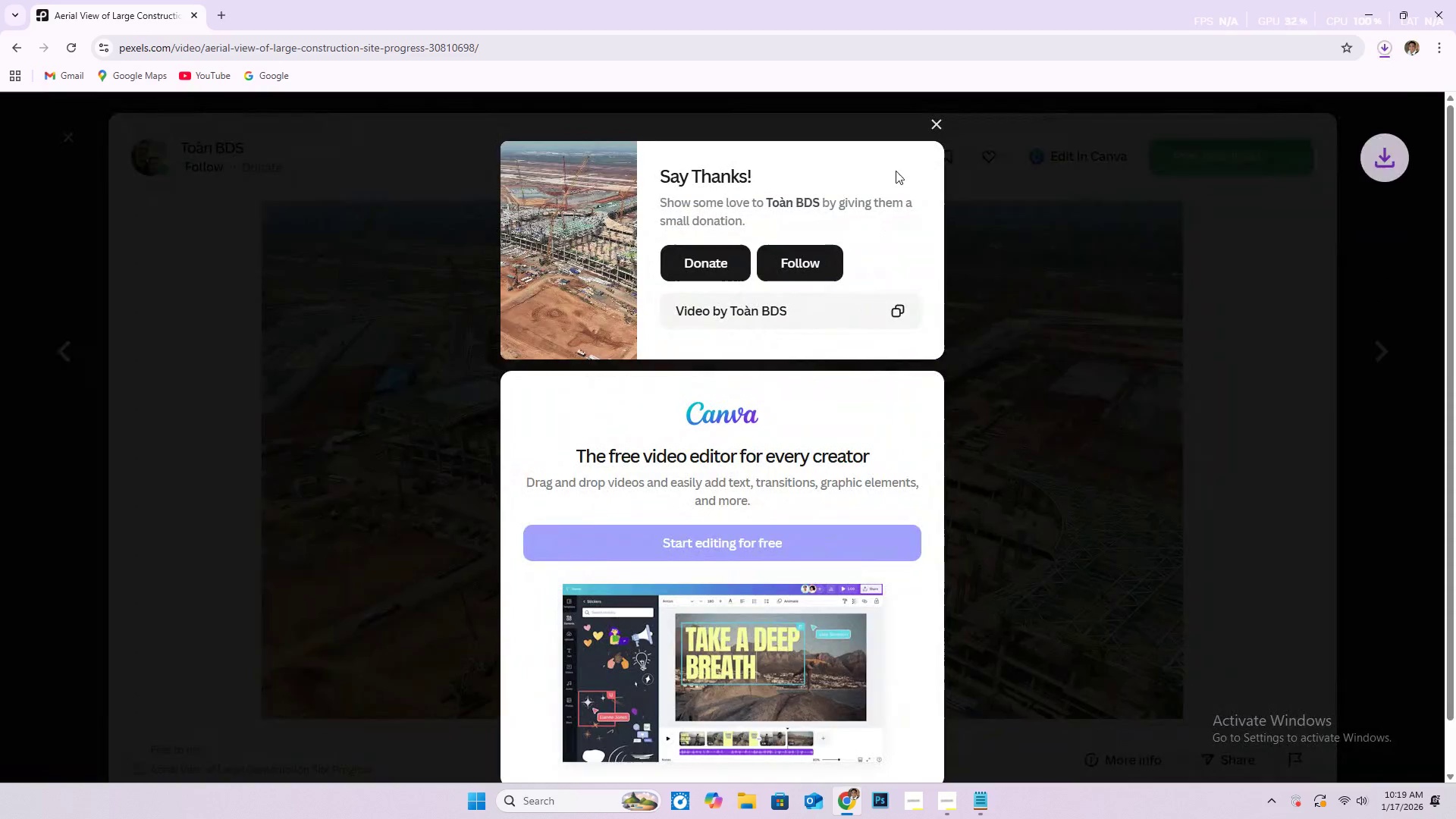 
left_click([934, 121])
 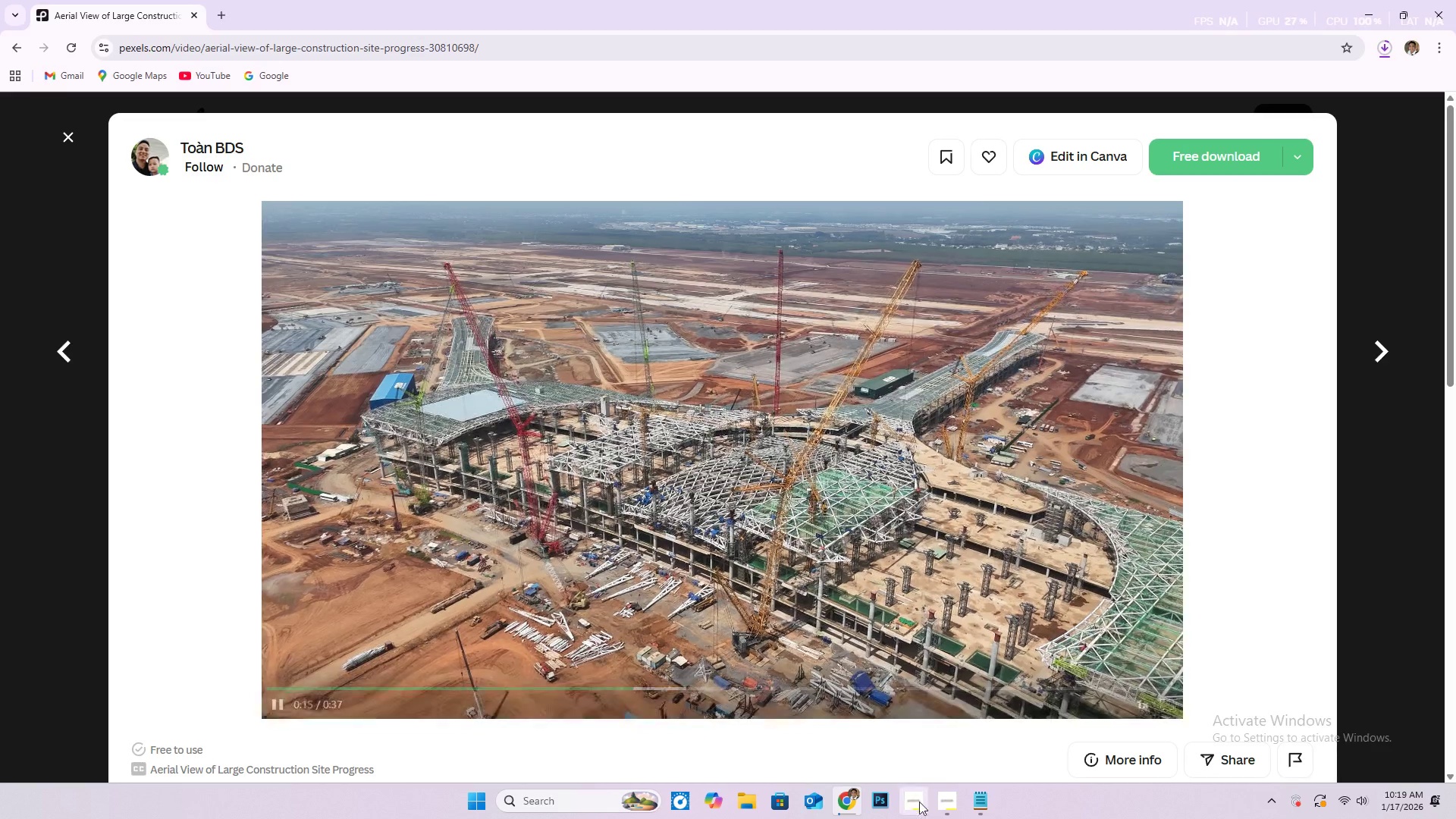 
left_click([985, 801])
 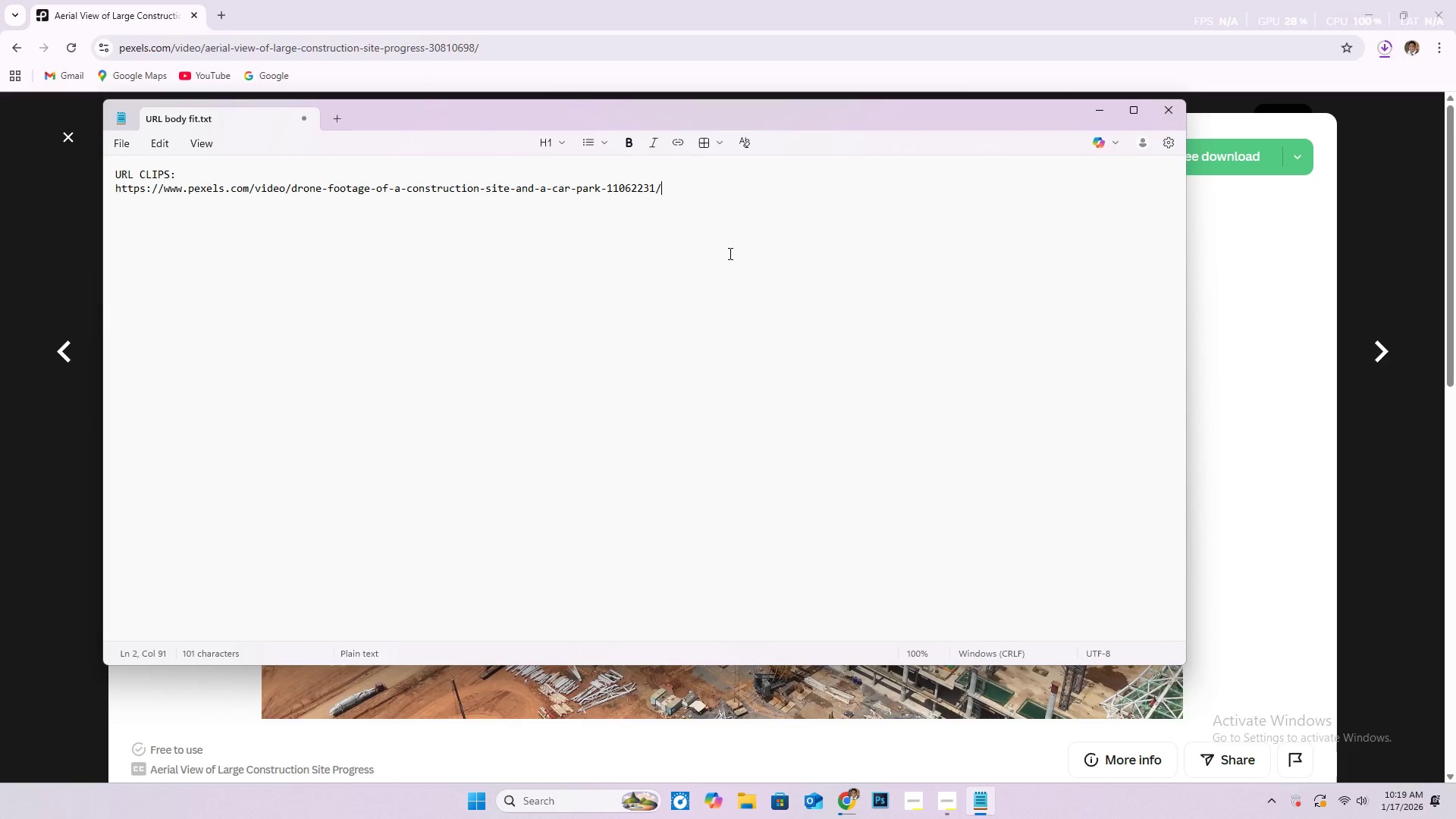 
key(Enter)
 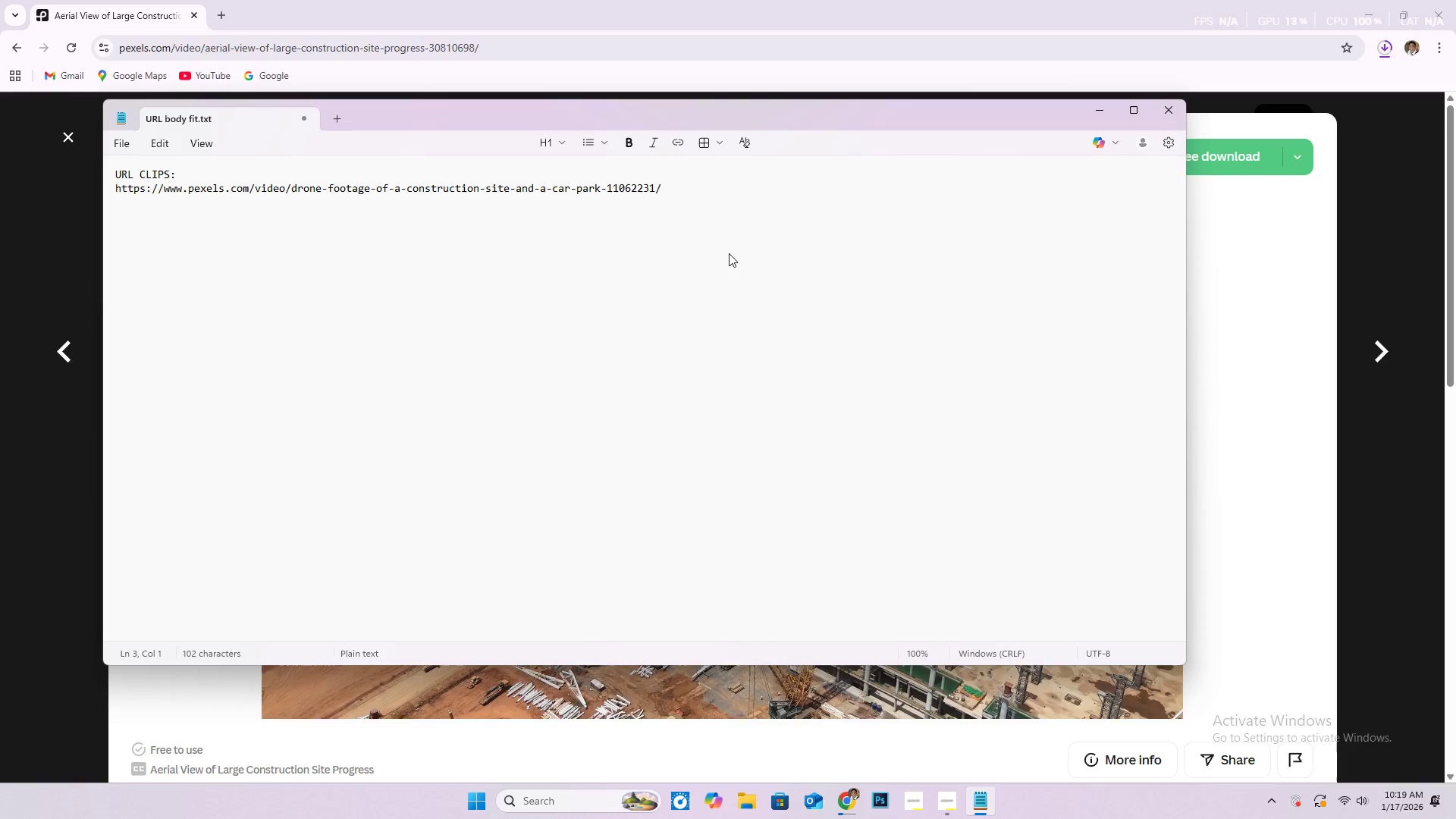 
key(Control+V)
 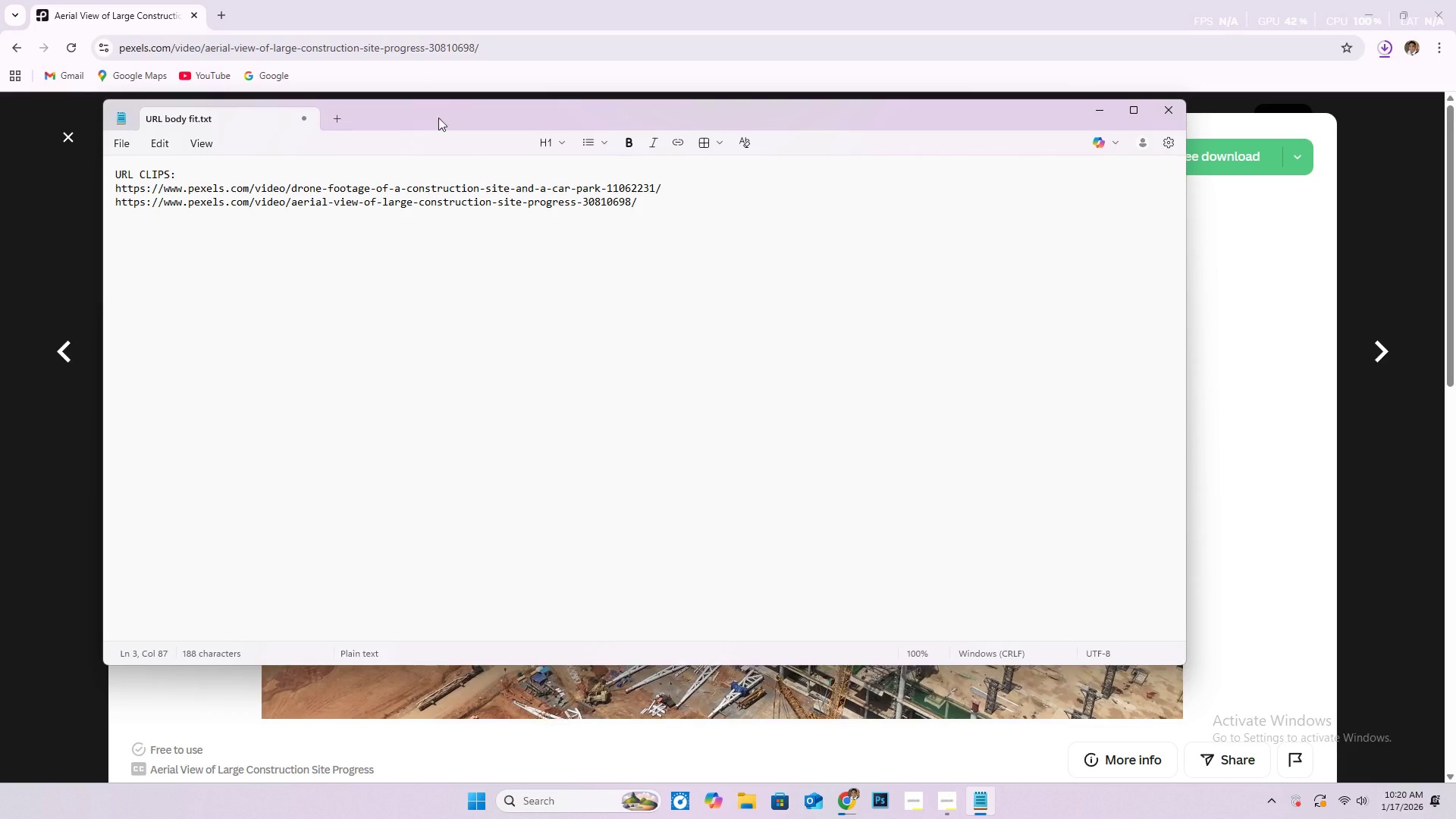 
left_click([0, 420])
 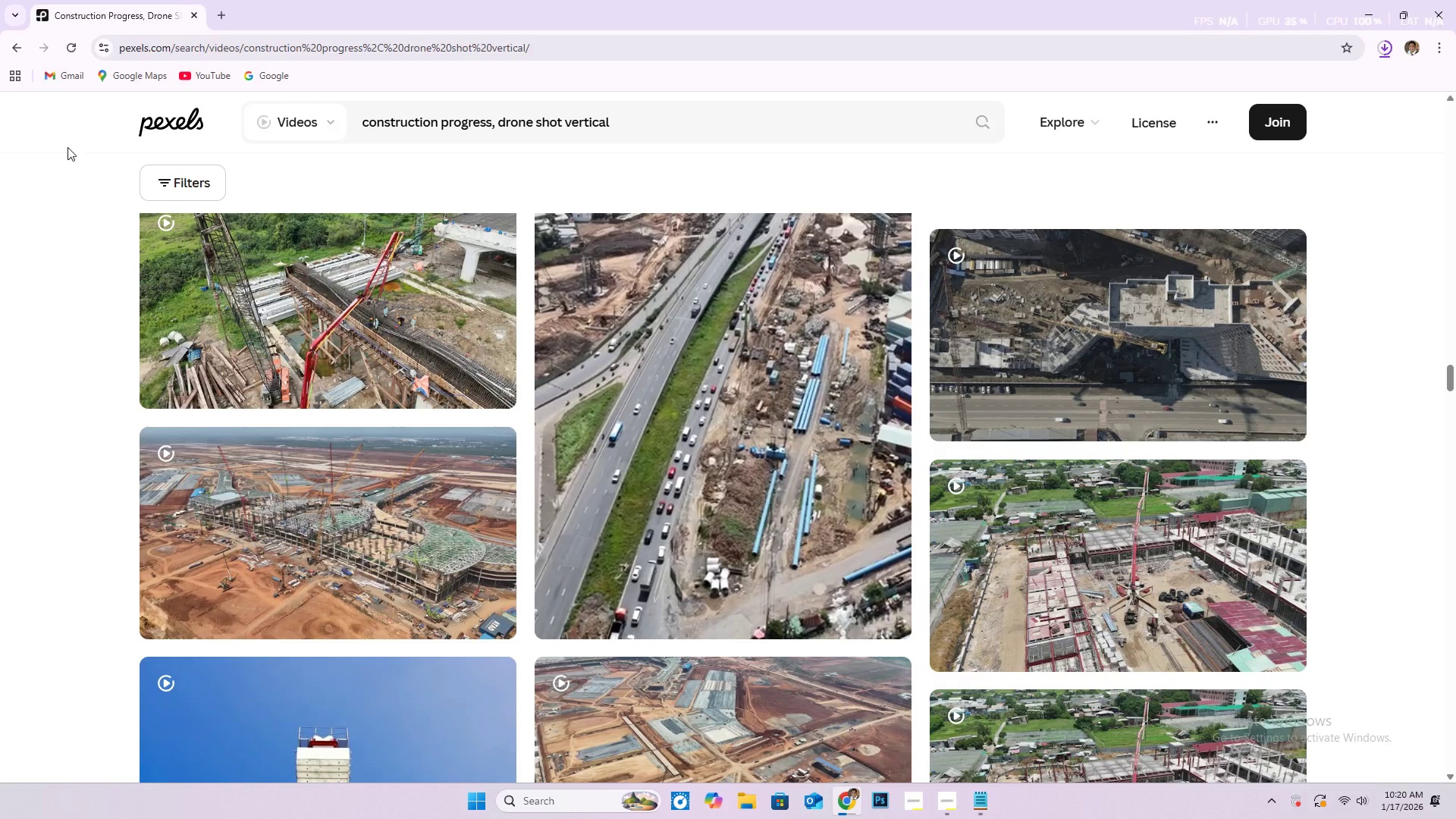 
scroll: coordinate [485, 522], scroll_direction: down, amount: 10.0
 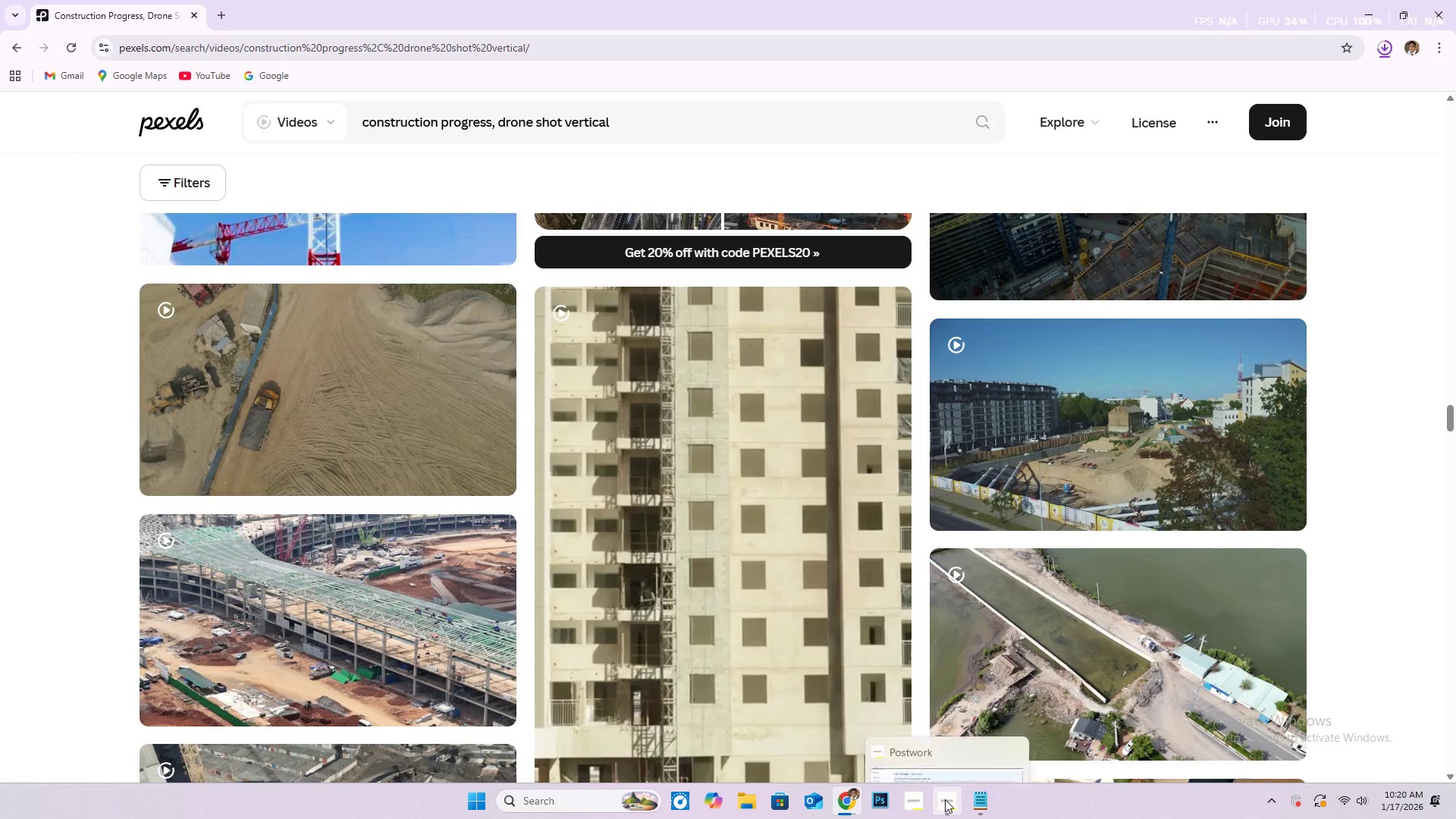 
left_click([945, 799])